 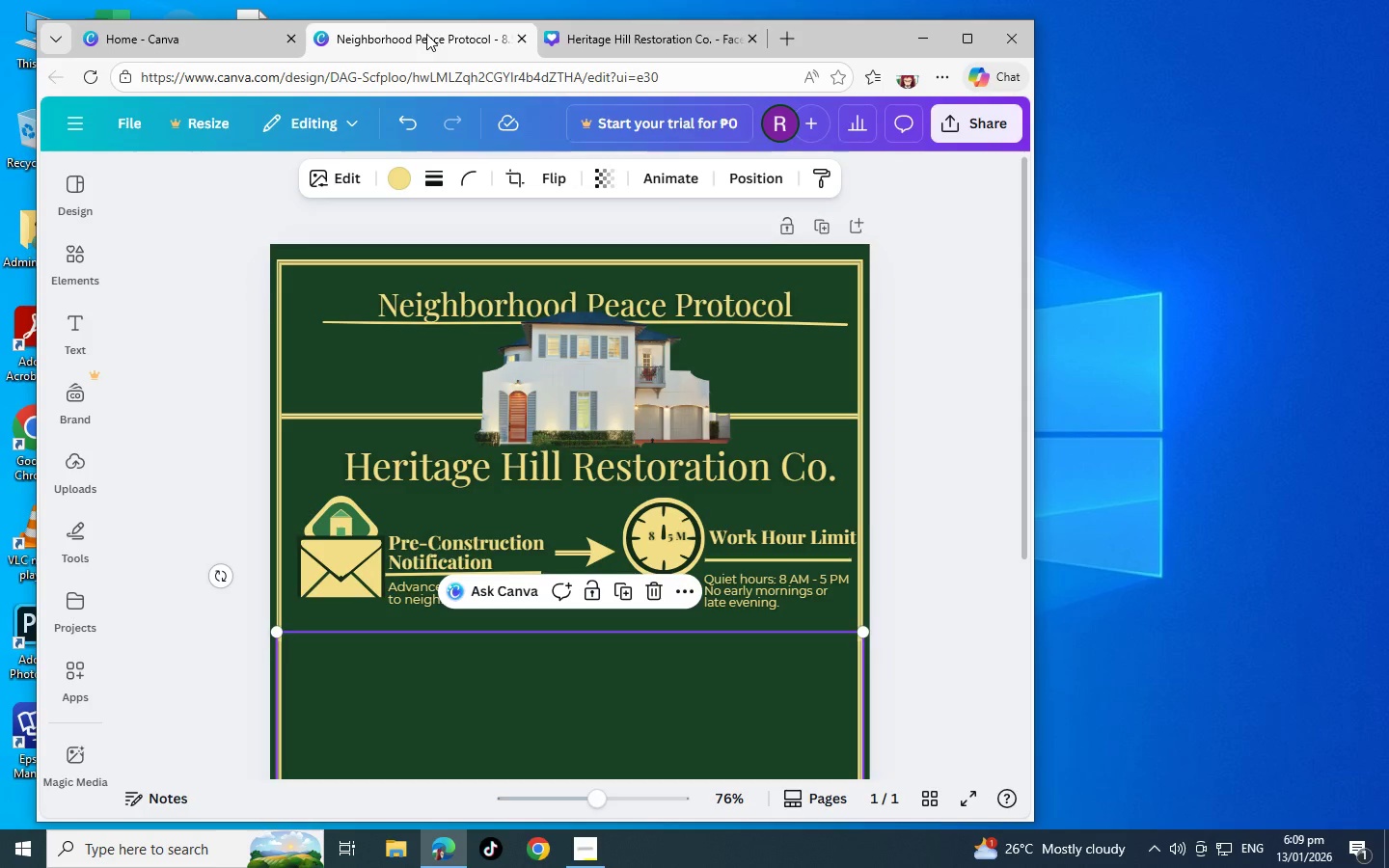 
scroll: coordinate [555, 513], scroll_direction: down, amount: 2.0
 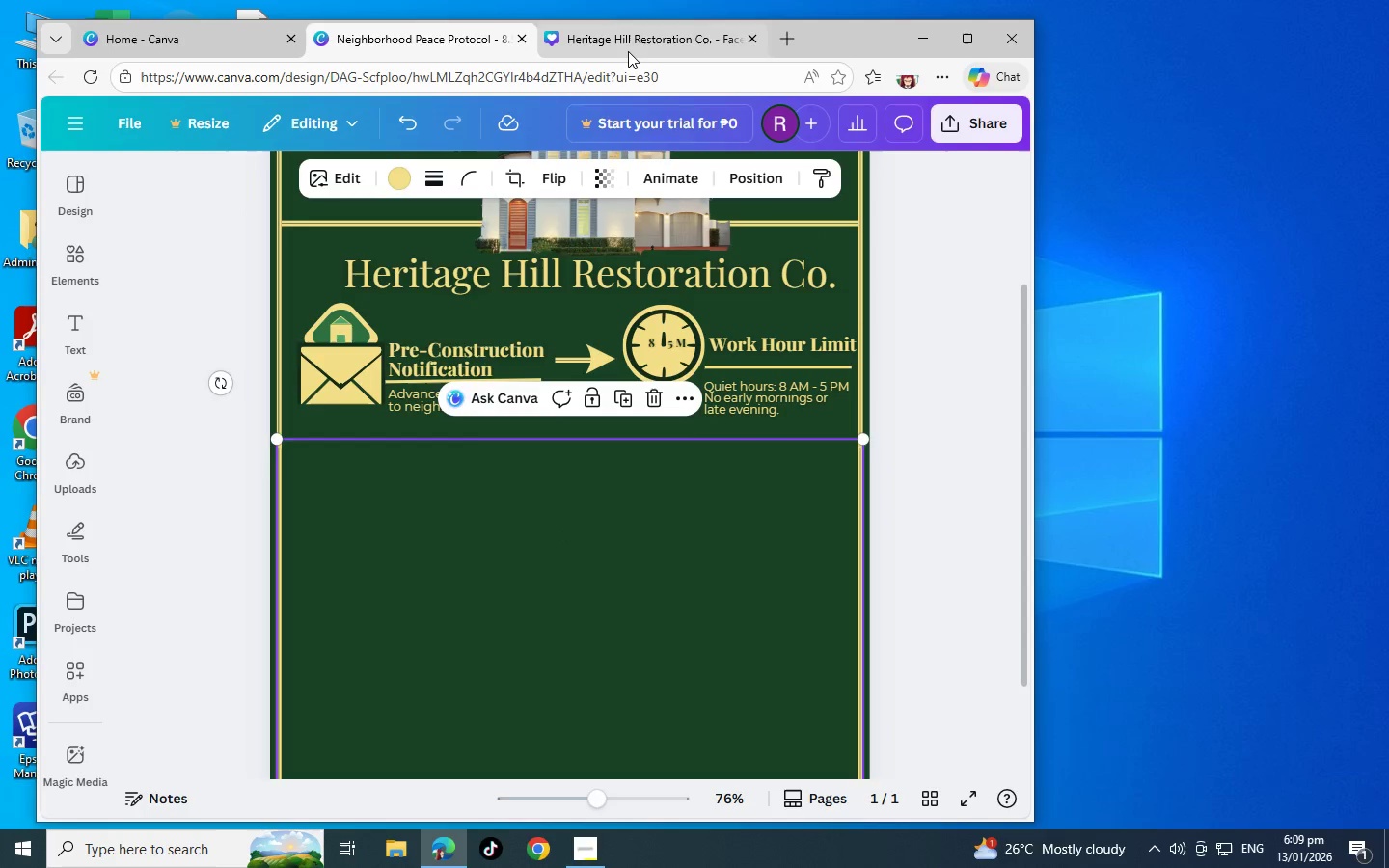 
left_click([628, 51])
 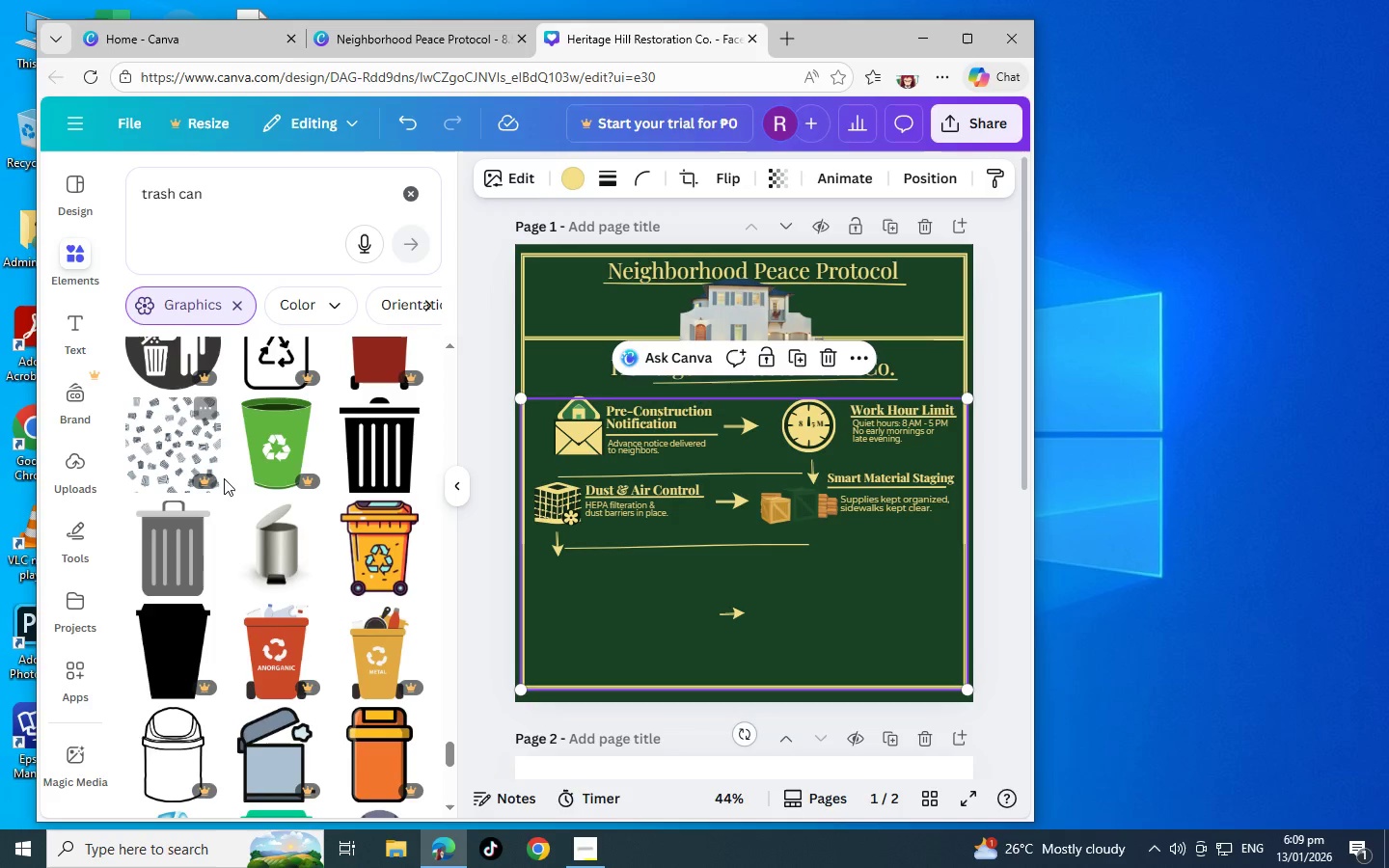 
scroll: coordinate [207, 495], scroll_direction: down, amount: 12.0
 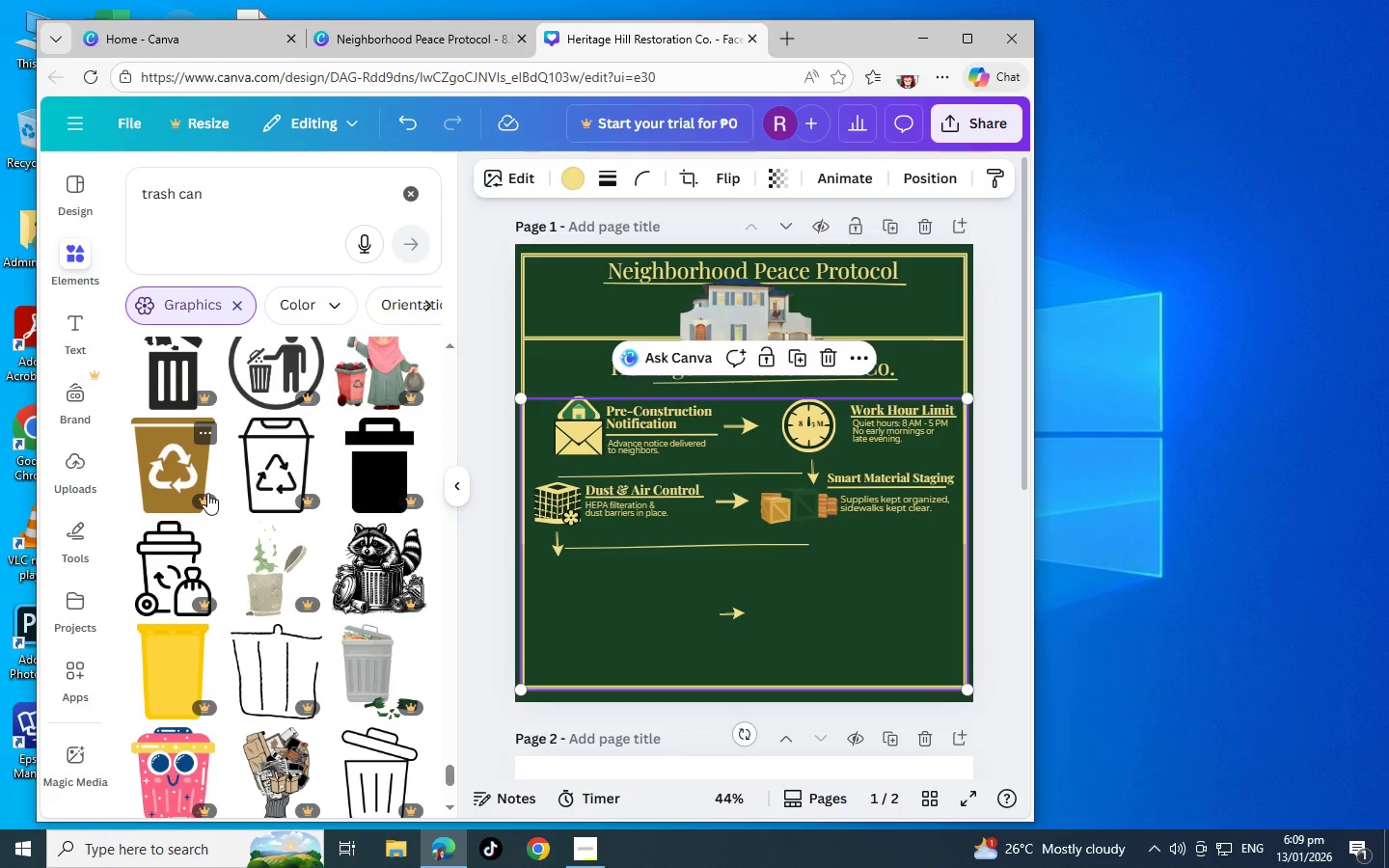 
scroll: coordinate [277, 623], scroll_direction: down, amount: 9.0
 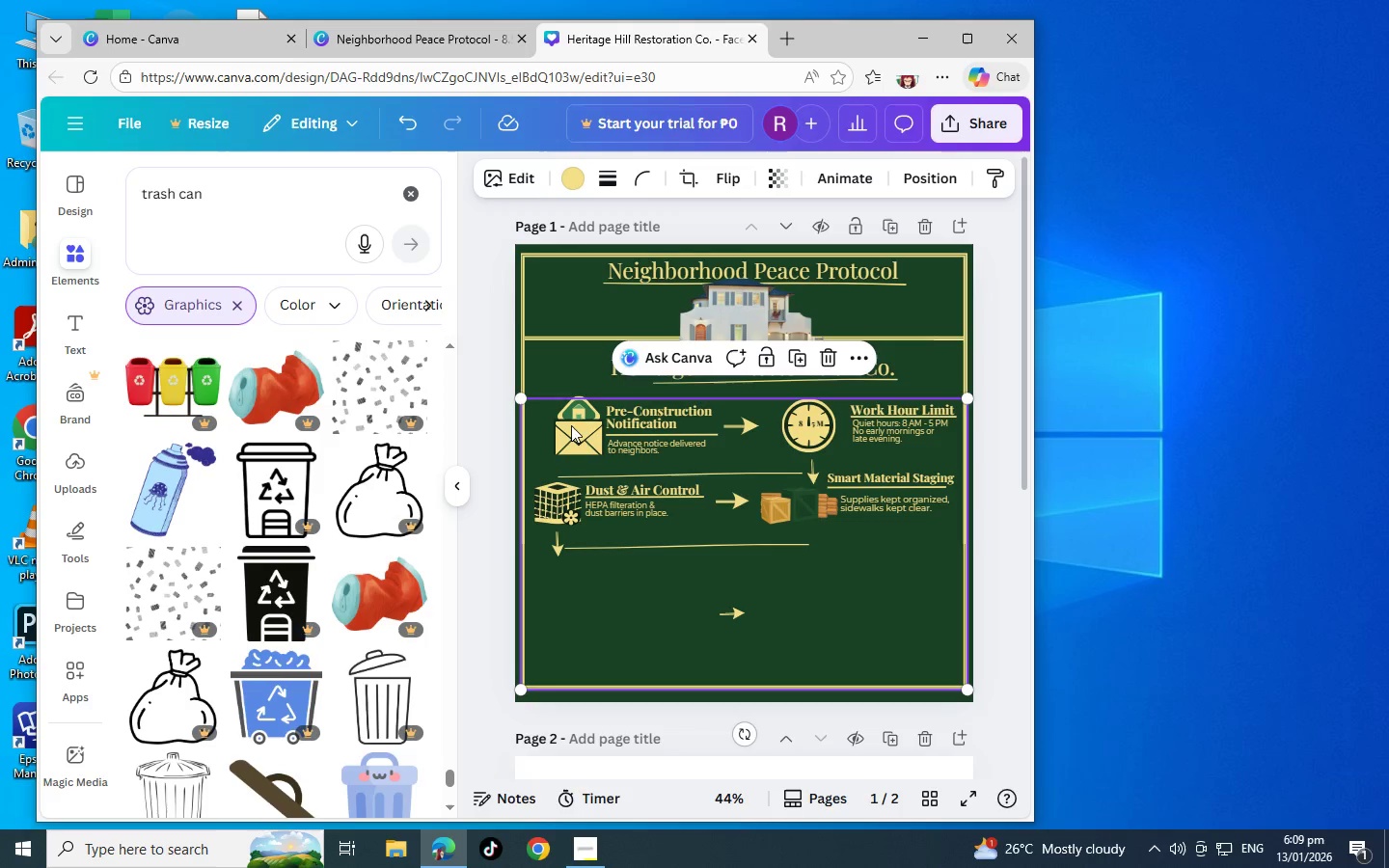 
scroll: coordinate [360, 446], scroll_direction: down, amount: 5.0
 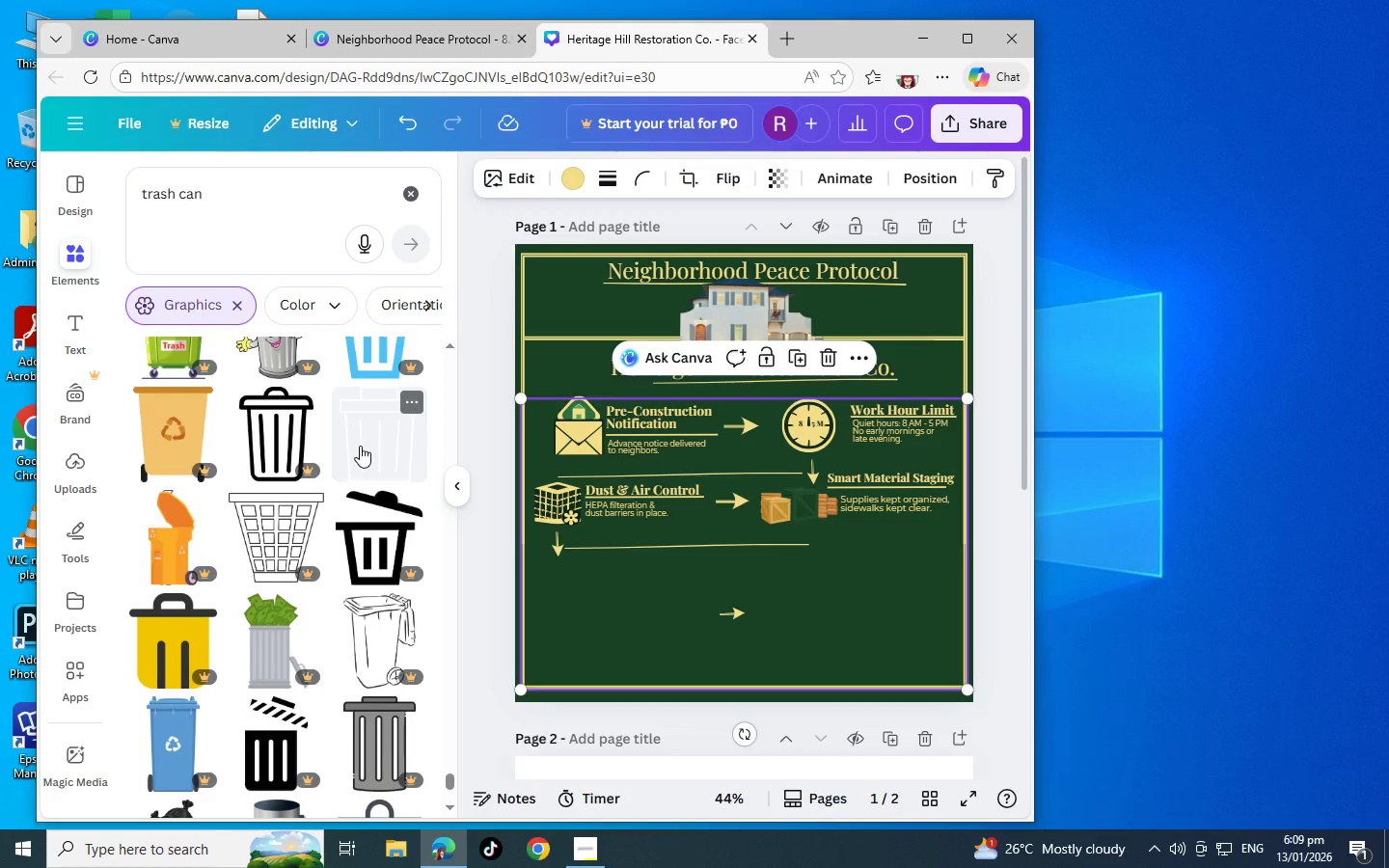 
scroll: coordinate [218, 606], scroll_direction: down, amount: 6.0
 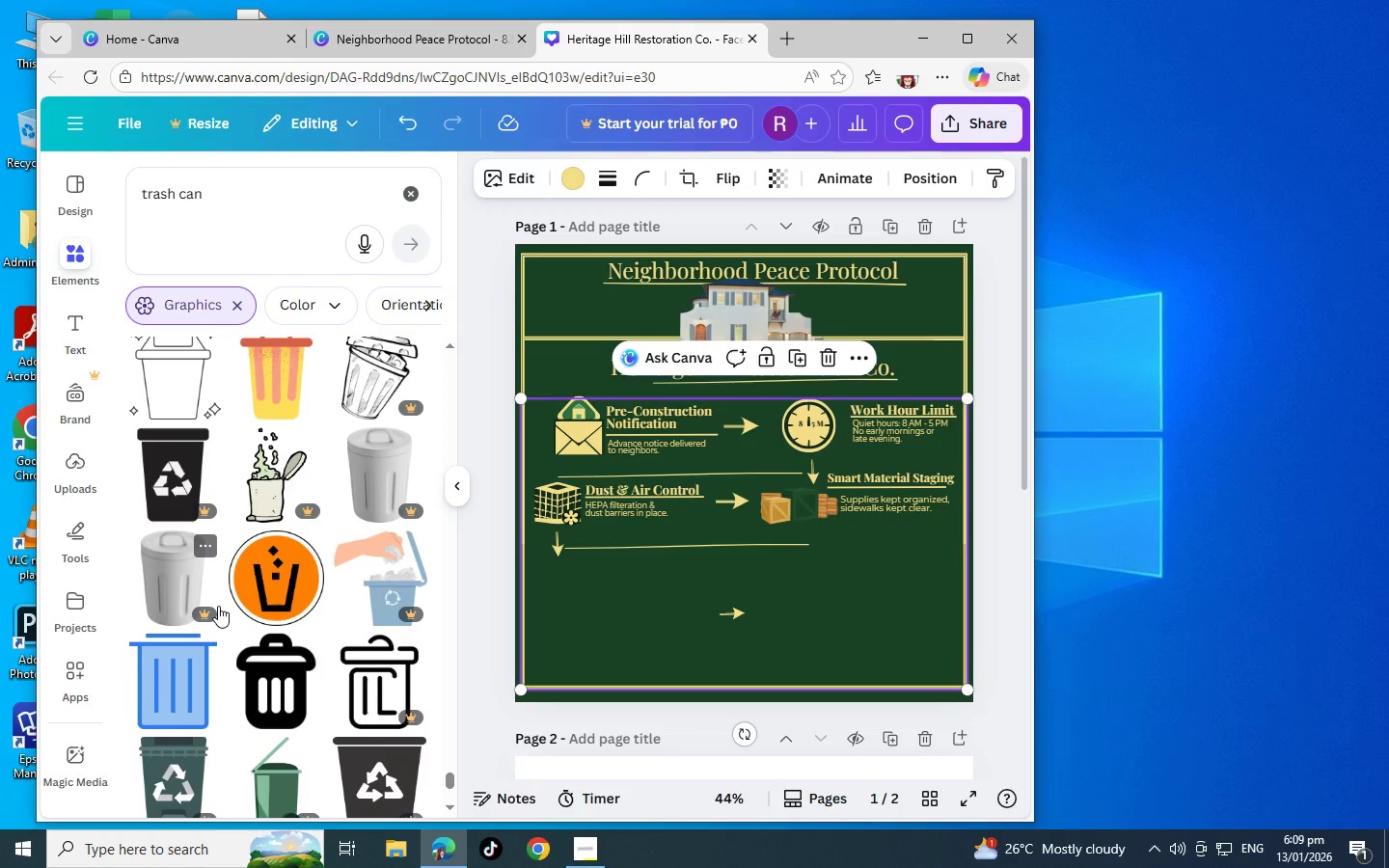 
scroll: coordinate [221, 598], scroll_direction: down, amount: 7.0
 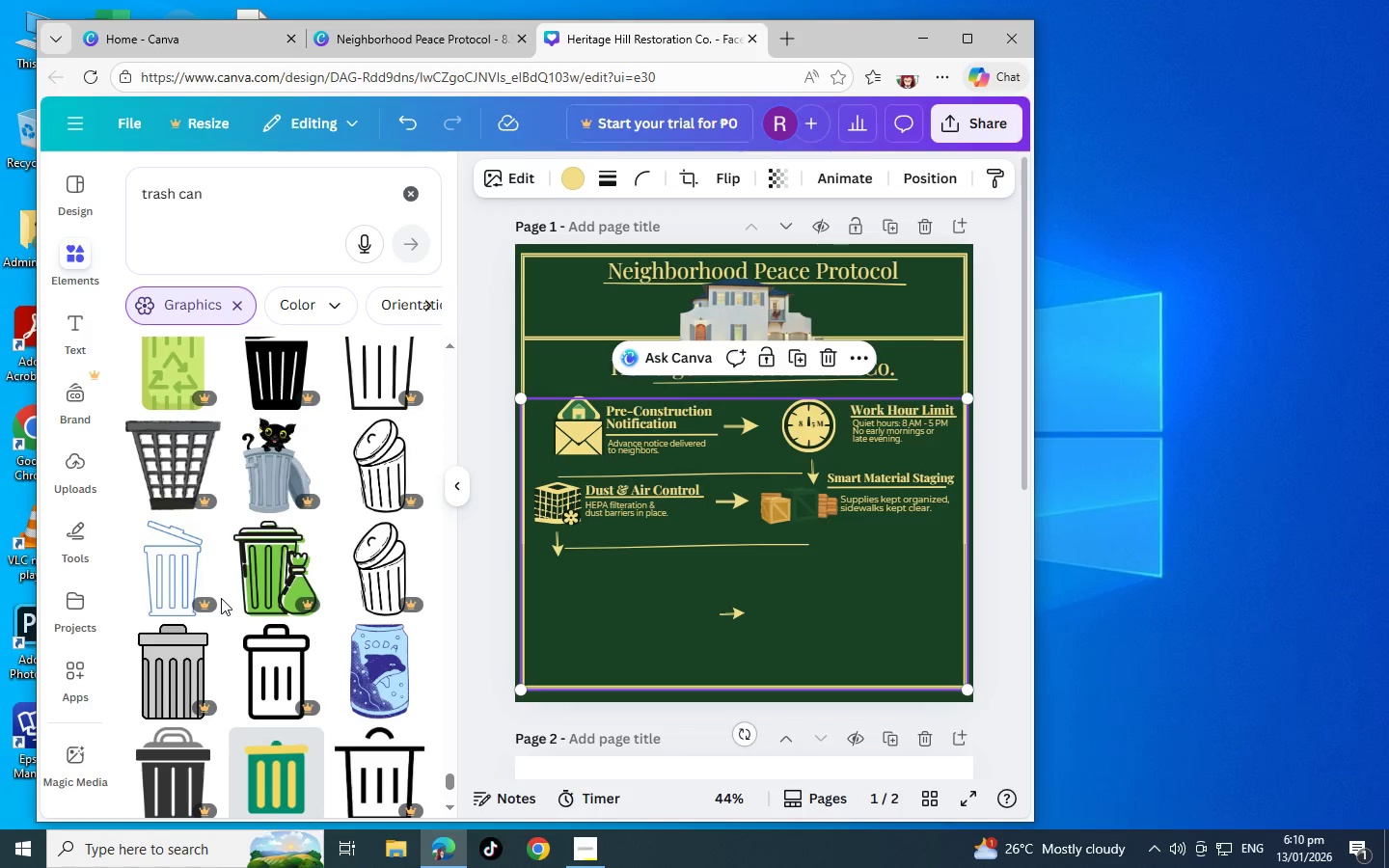 
scroll: coordinate [237, 569], scroll_direction: down, amount: 8.0
 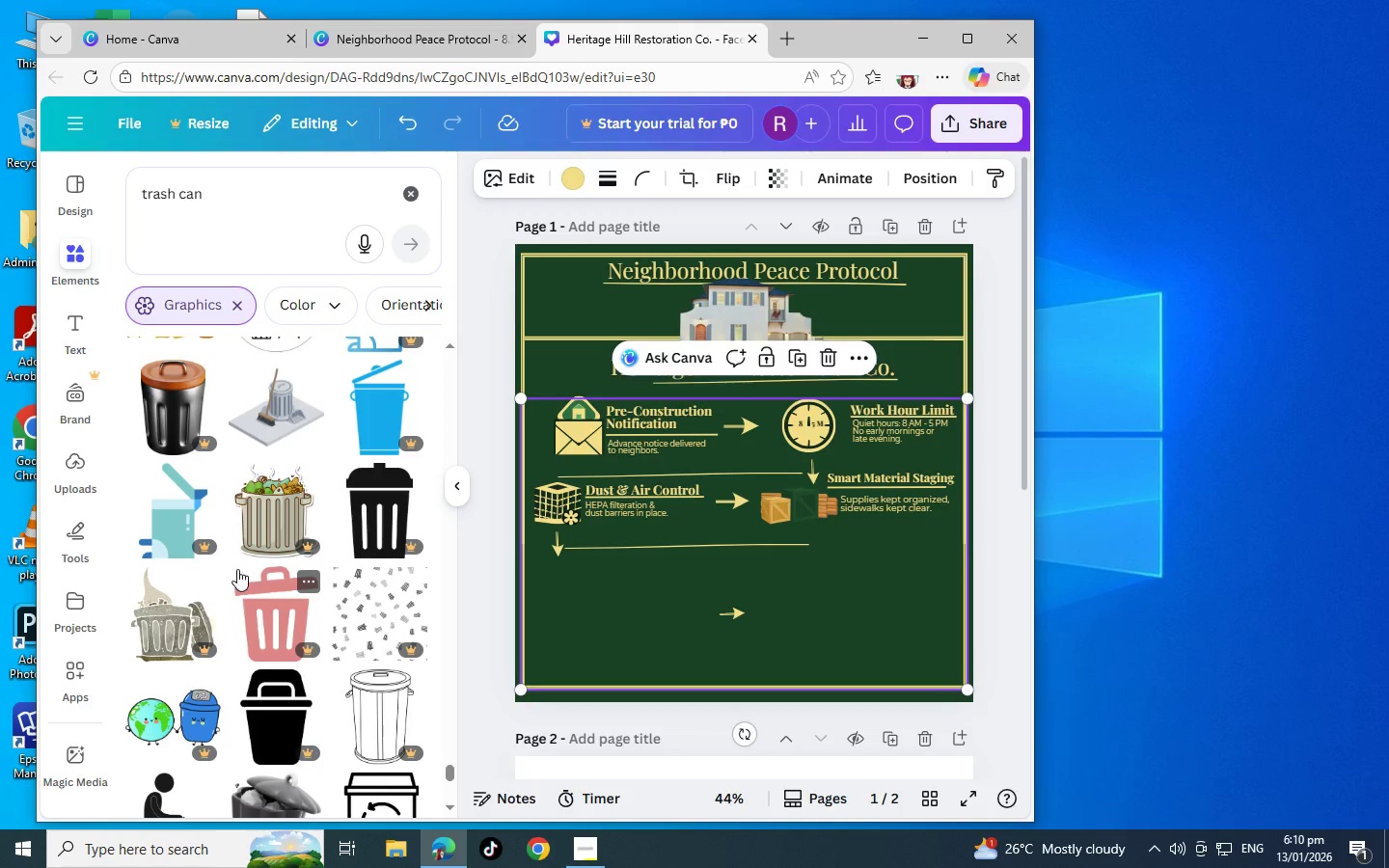 
scroll: coordinate [227, 567], scroll_direction: down, amount: 6.0
 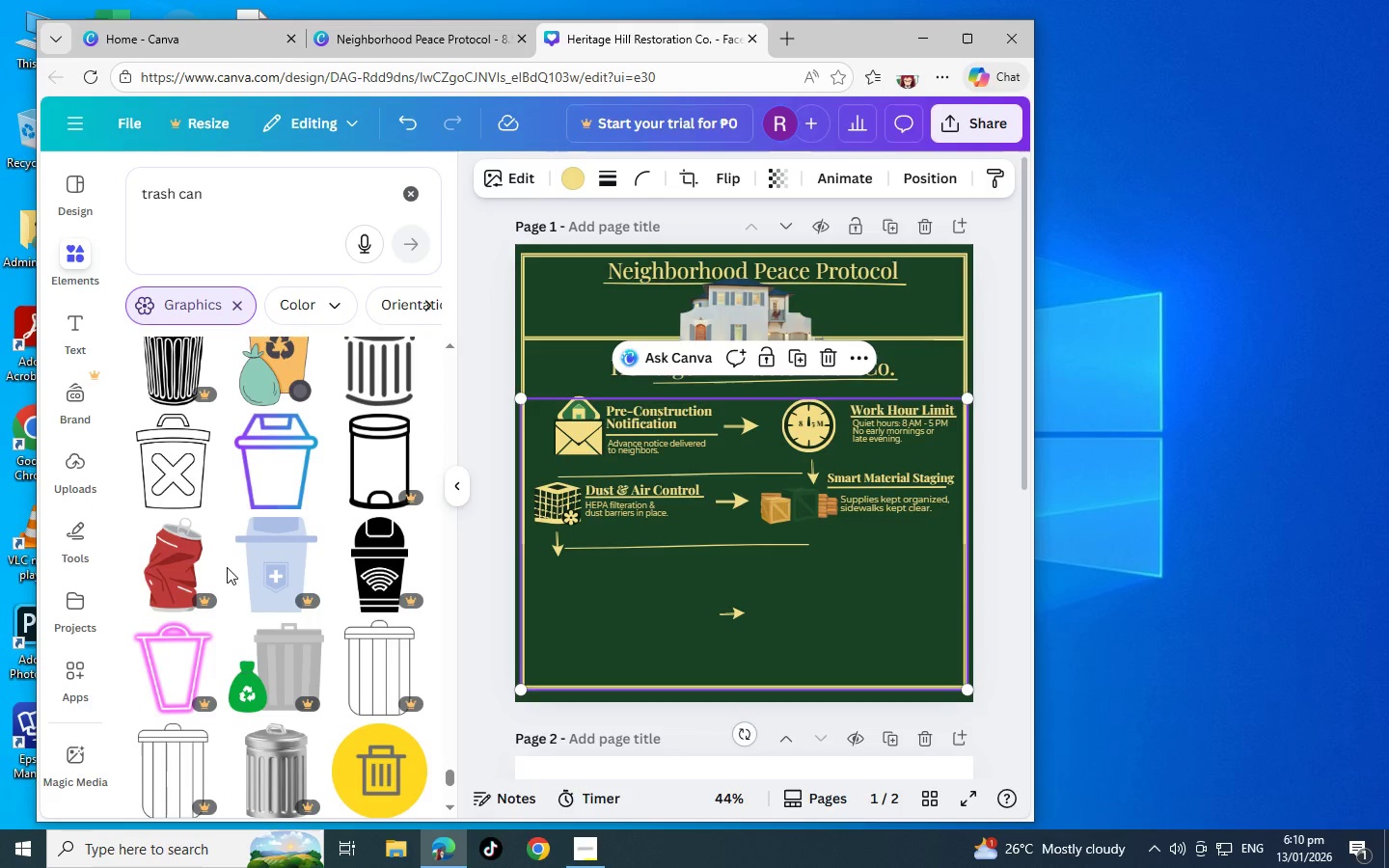 
scroll: coordinate [227, 567], scroll_direction: down, amount: 5.0
 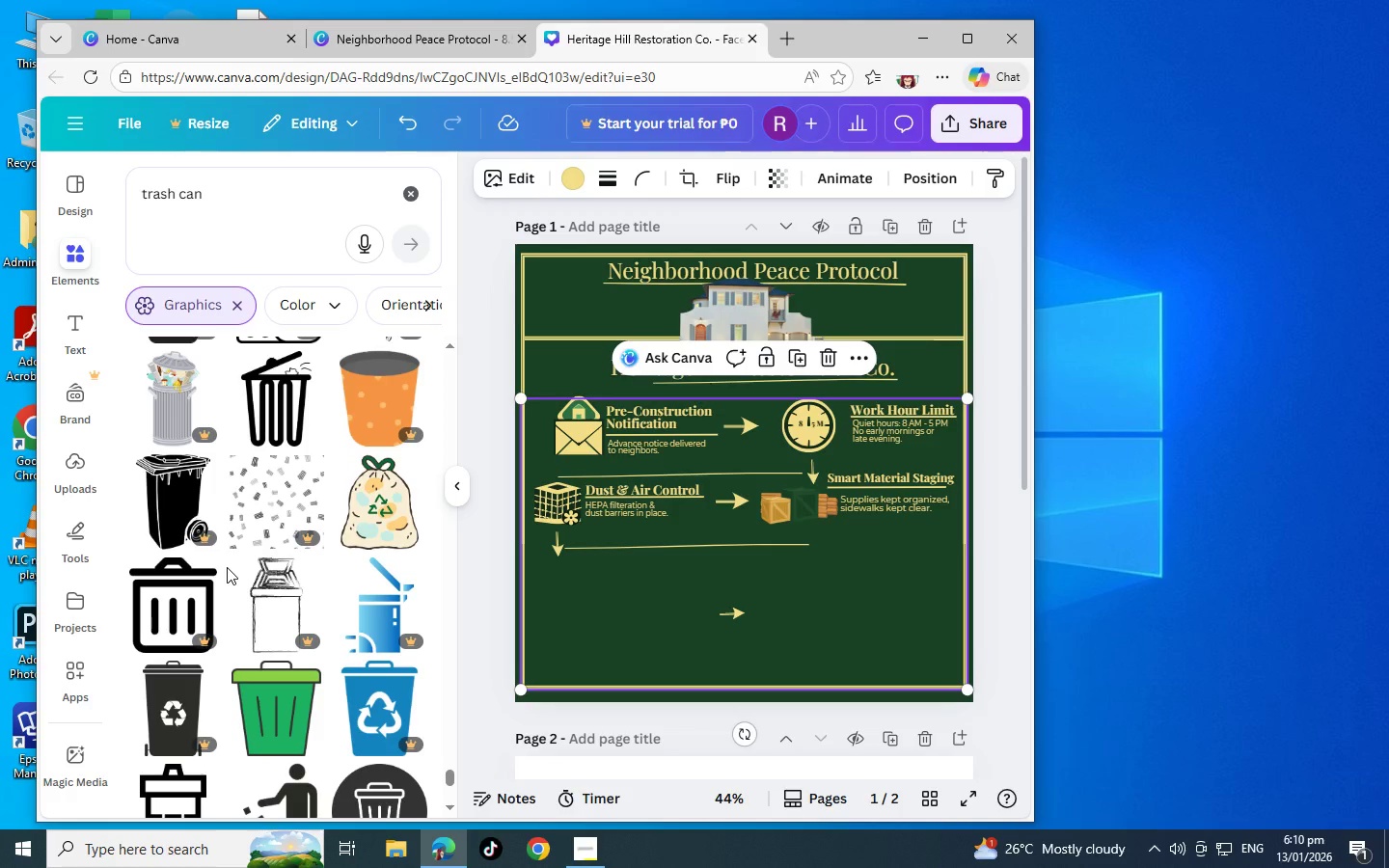 
scroll: coordinate [226, 558], scroll_direction: down, amount: 5.0
 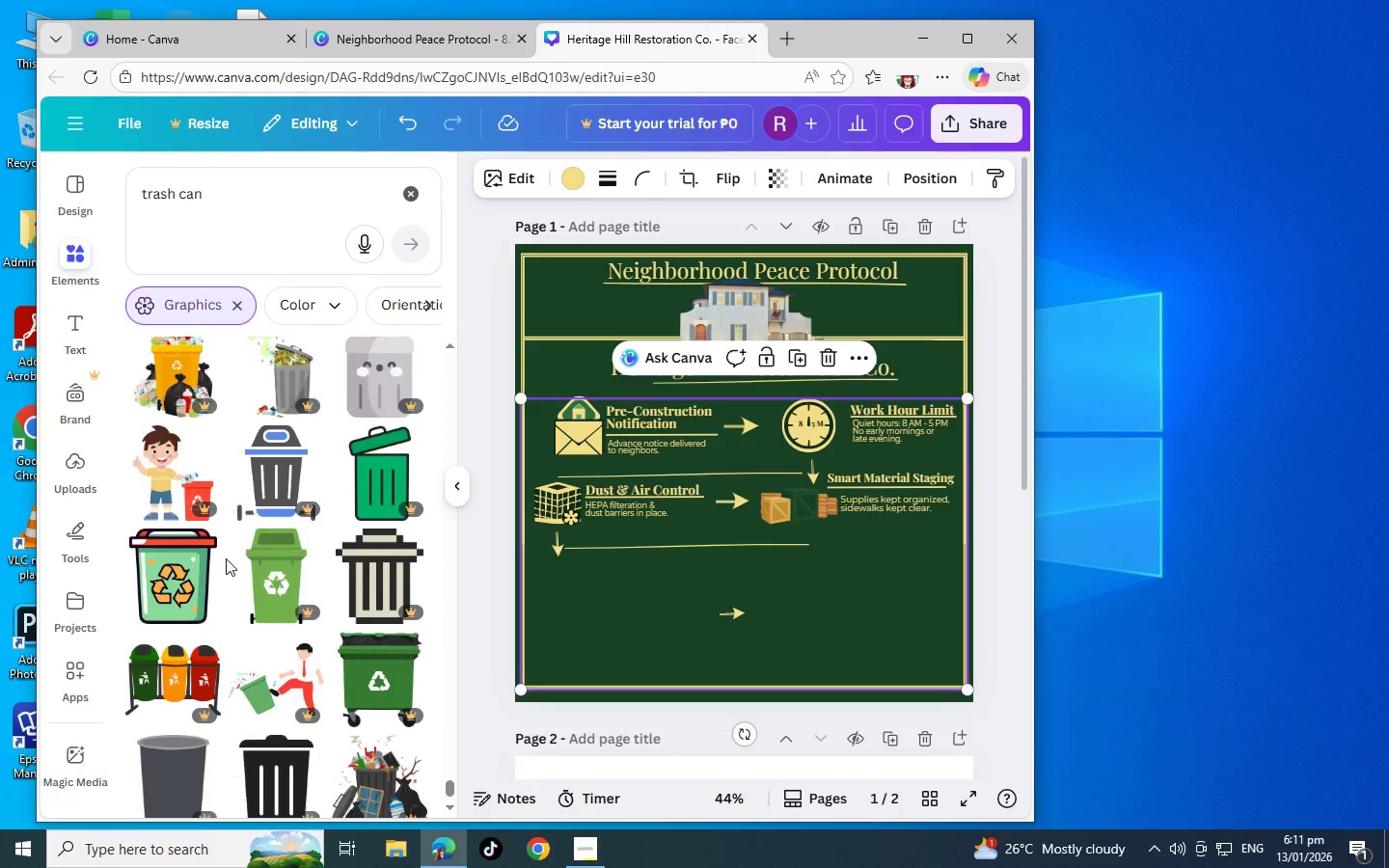 
scroll: coordinate [226, 558], scroll_direction: down, amount: 6.0
 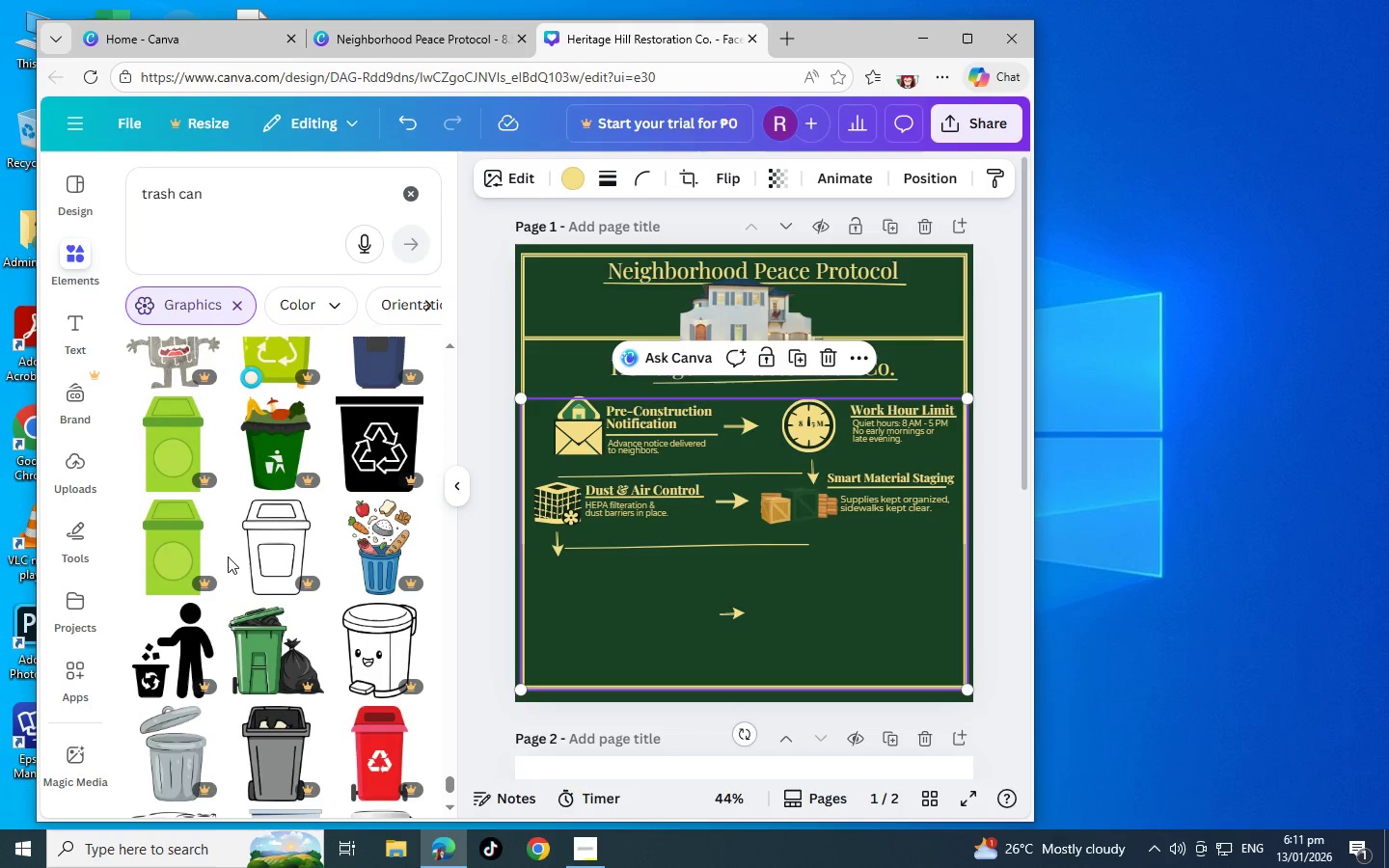 
scroll: coordinate [241, 522], scroll_direction: down, amount: 5.0
 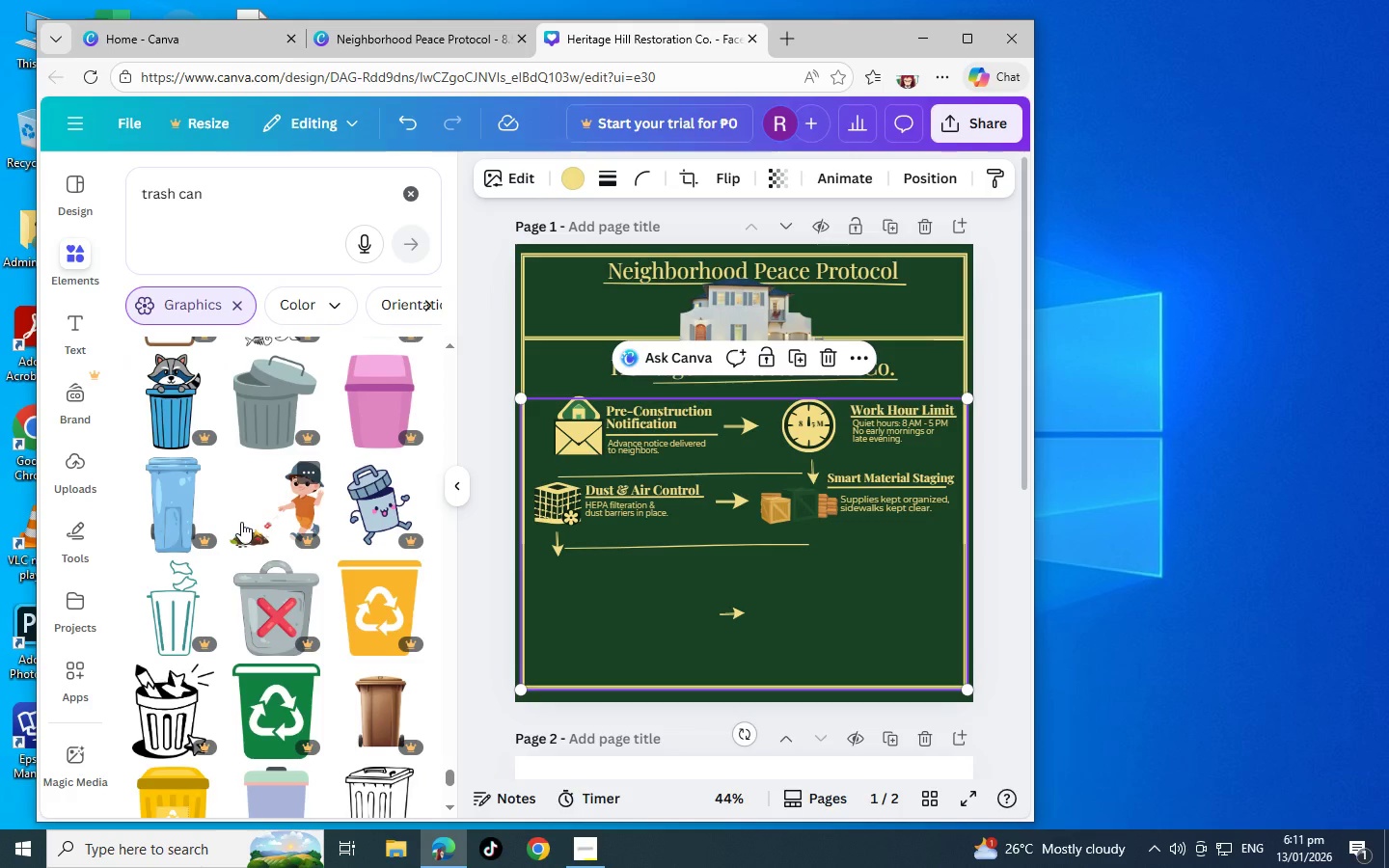 
scroll: coordinate [241, 522], scroll_direction: down, amount: 1.0
 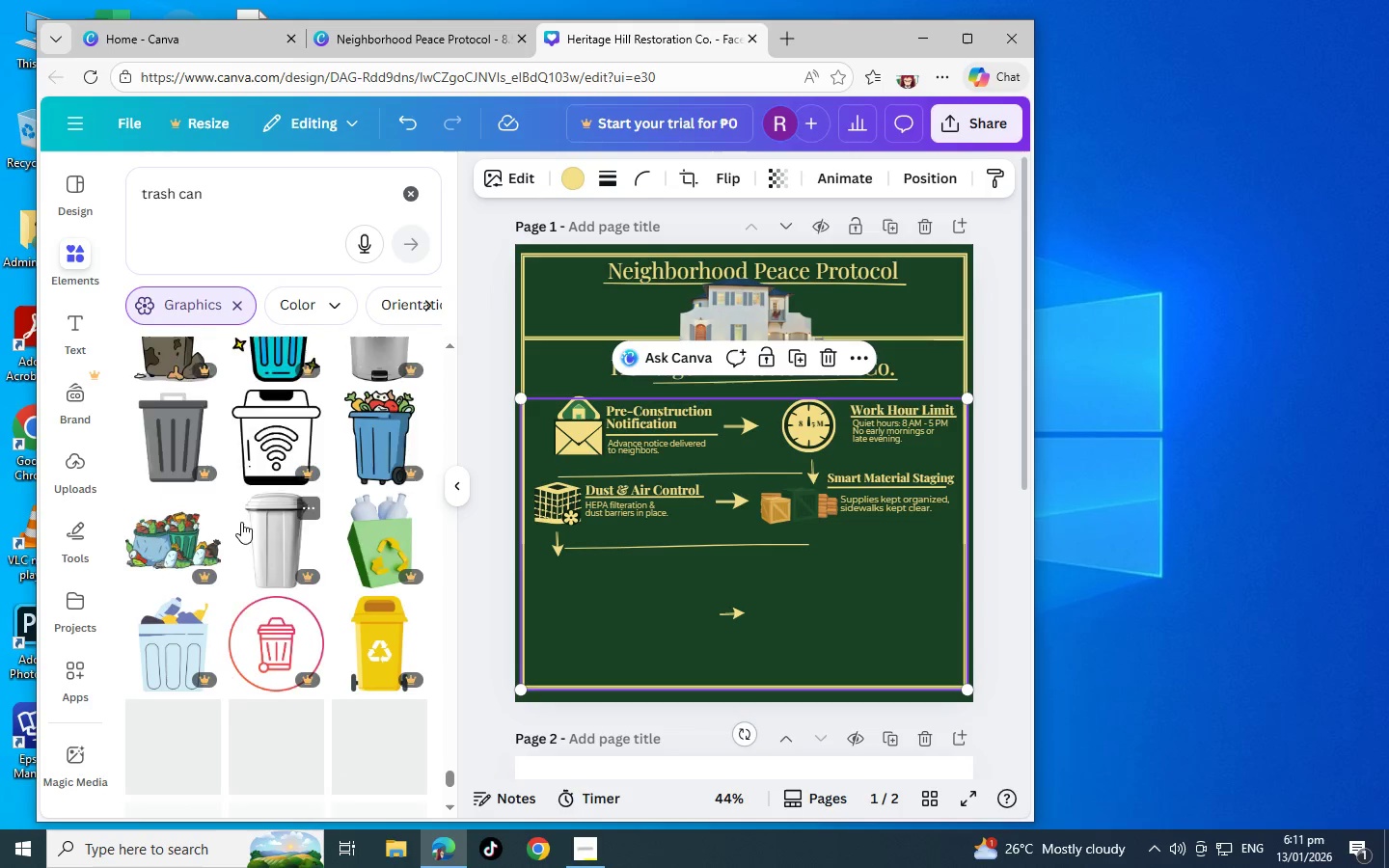 
scroll: coordinate [241, 522], scroll_direction: up, amount: 4.0
 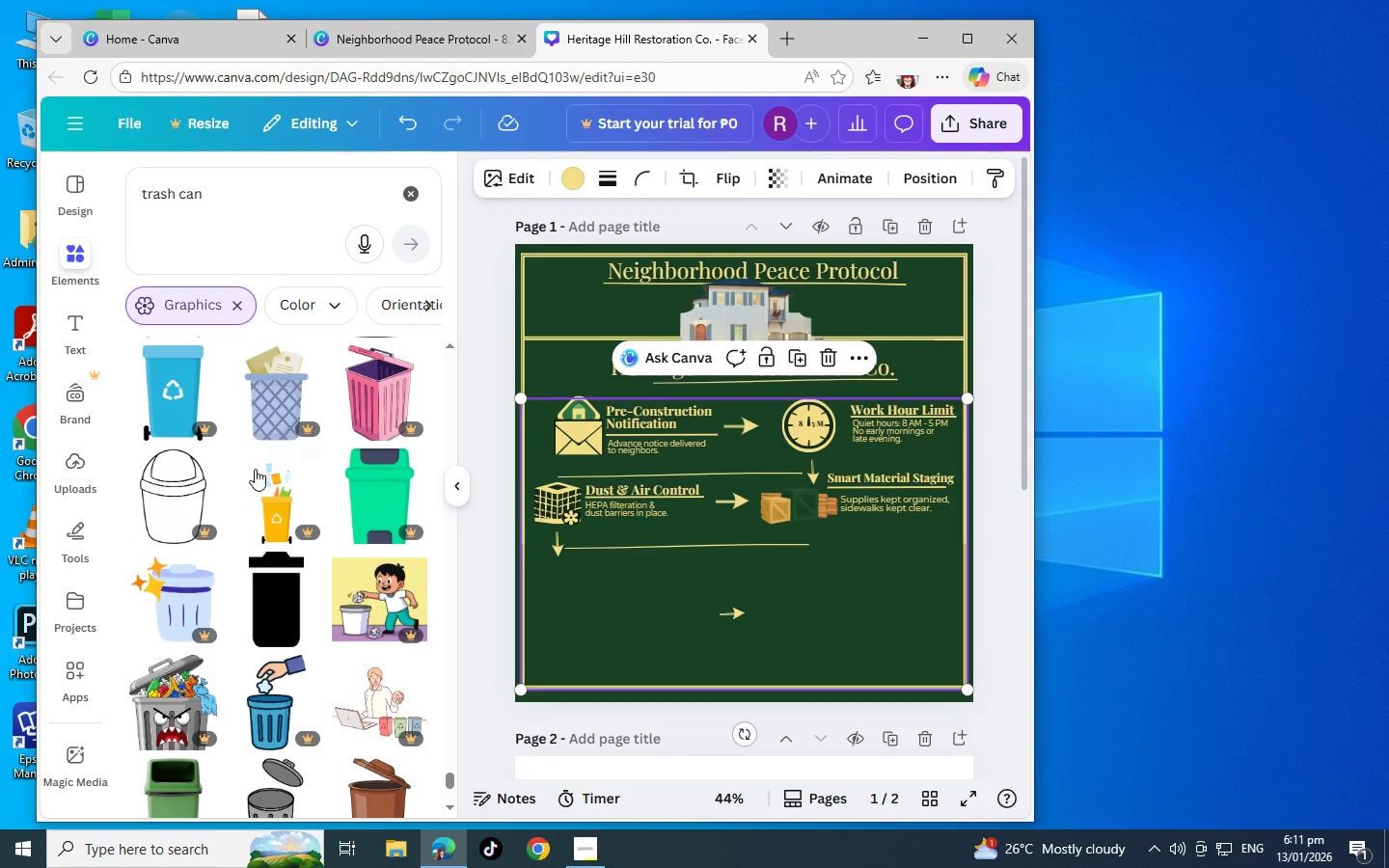 
mouse_move([246, 474])
 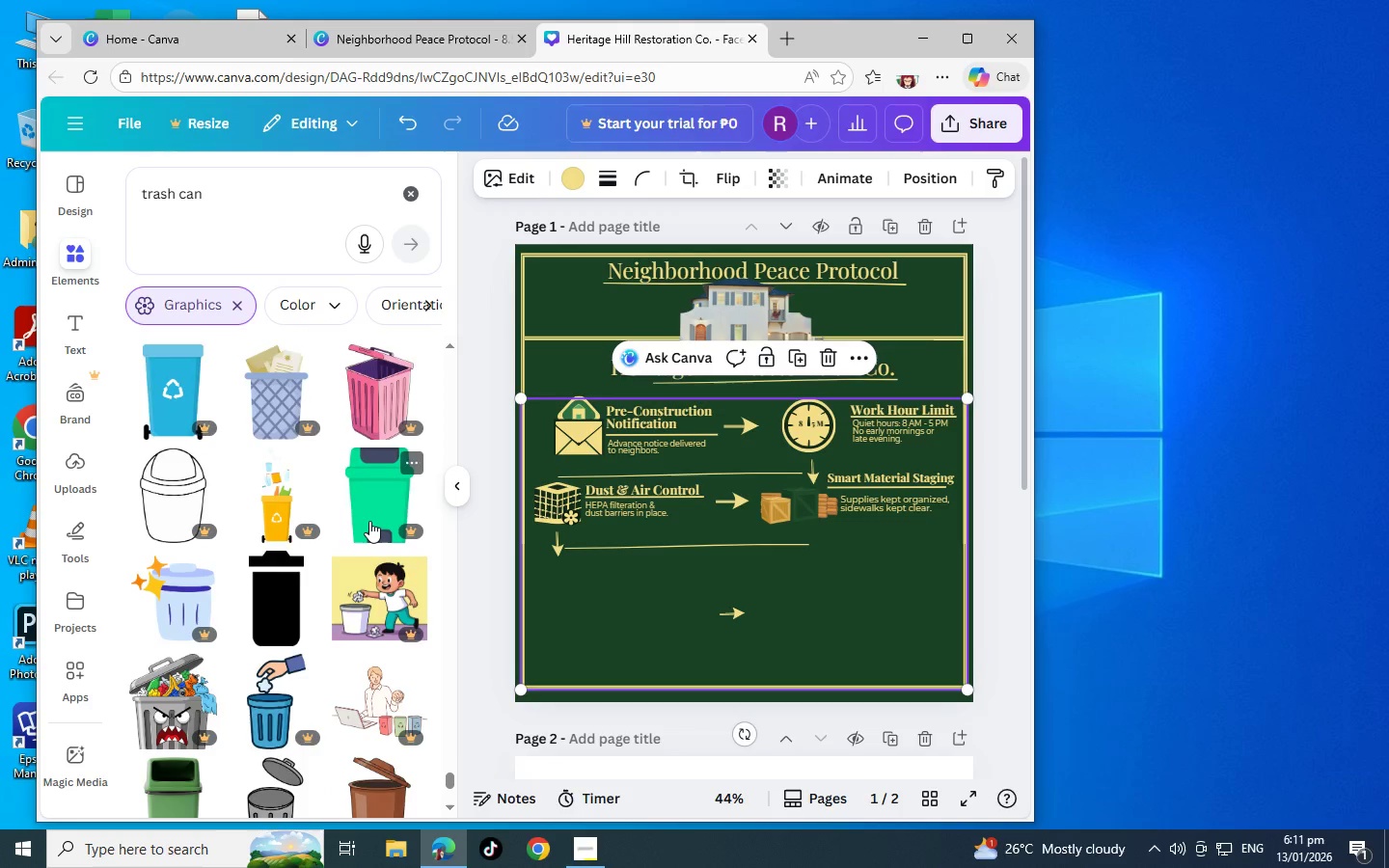 
scroll: coordinate [243, 490], scroll_direction: down, amount: 6.0
 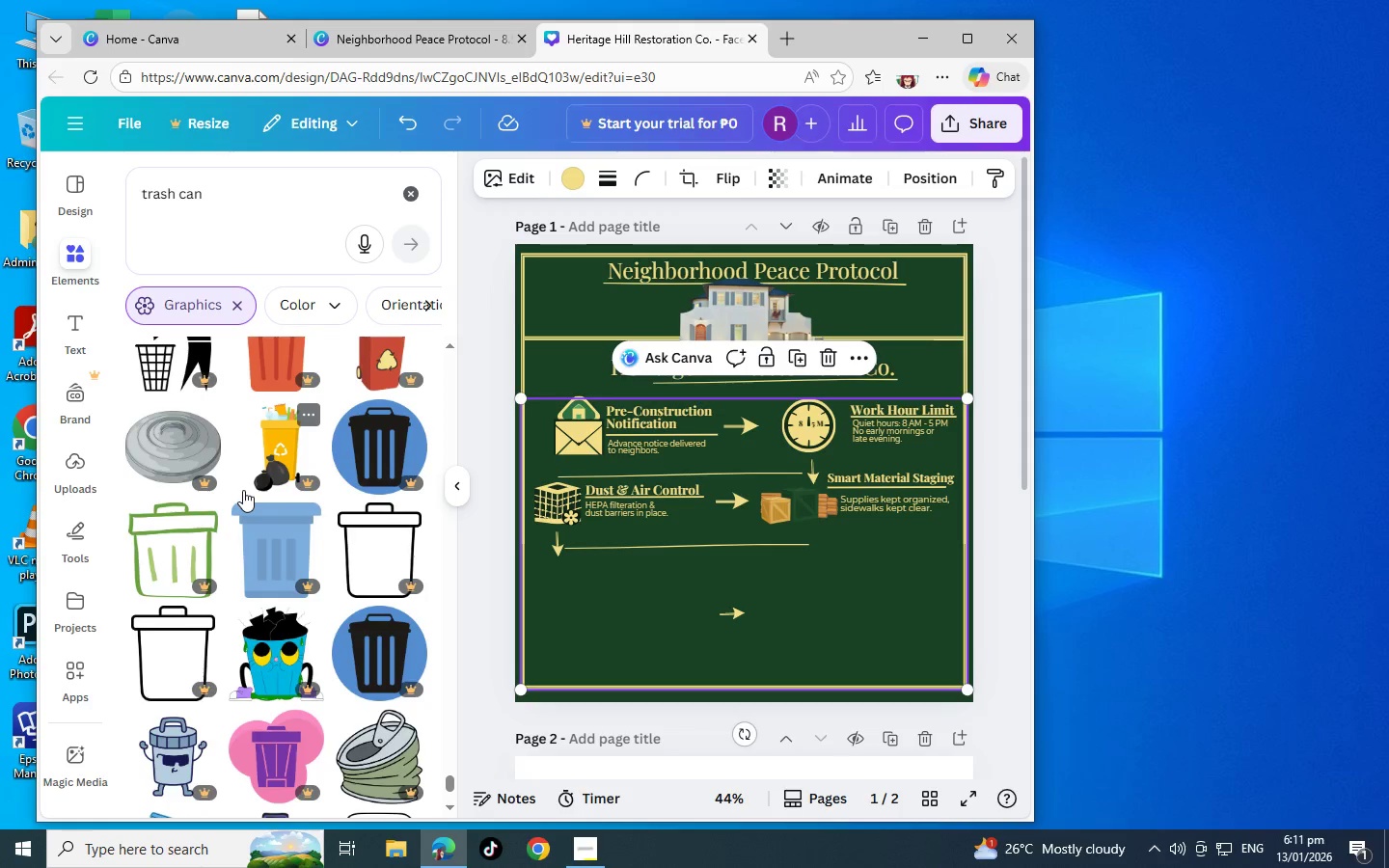 
scroll: coordinate [259, 493], scroll_direction: down, amount: 5.0
 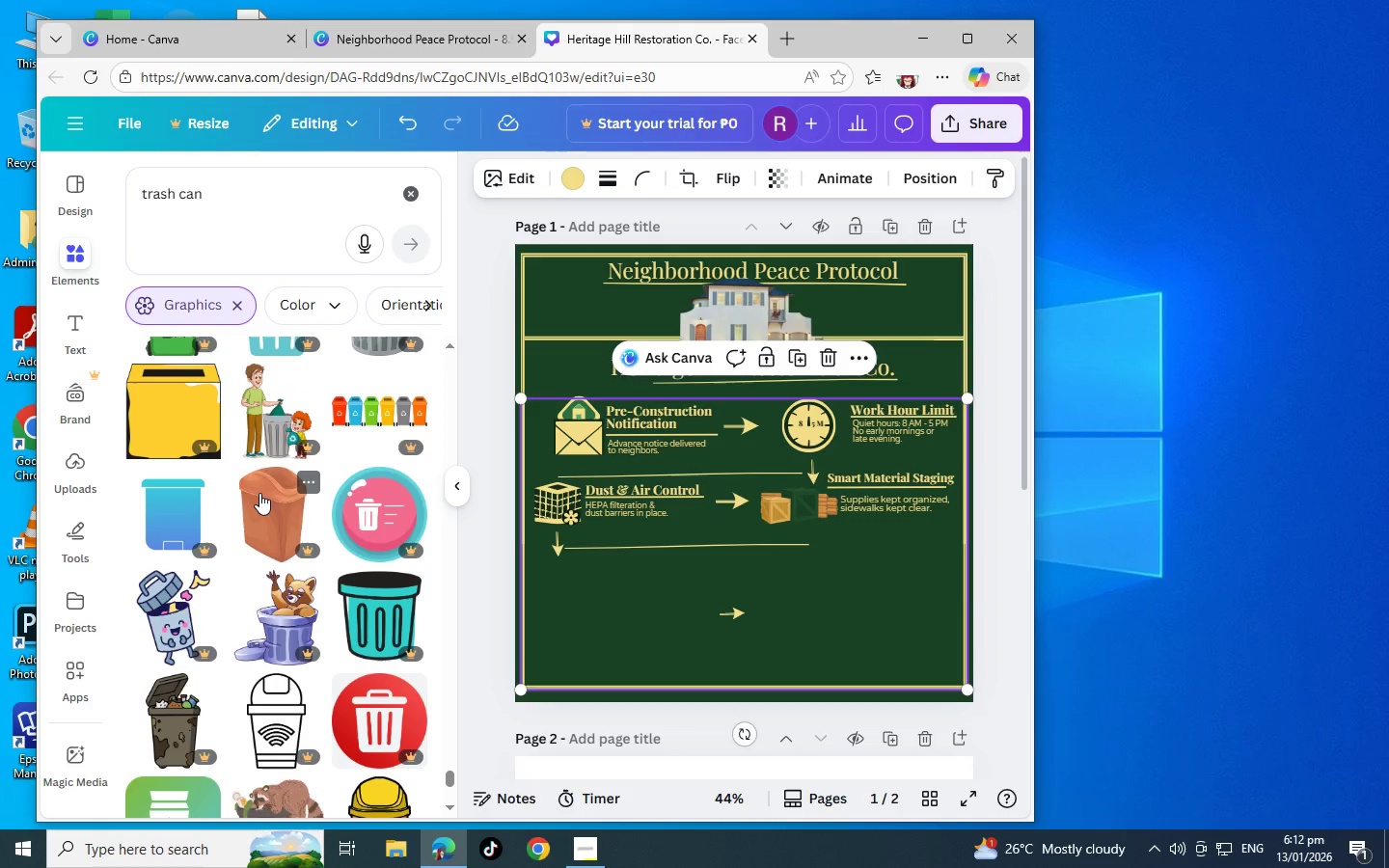 
scroll: coordinate [259, 493], scroll_direction: down, amount: 5.0
 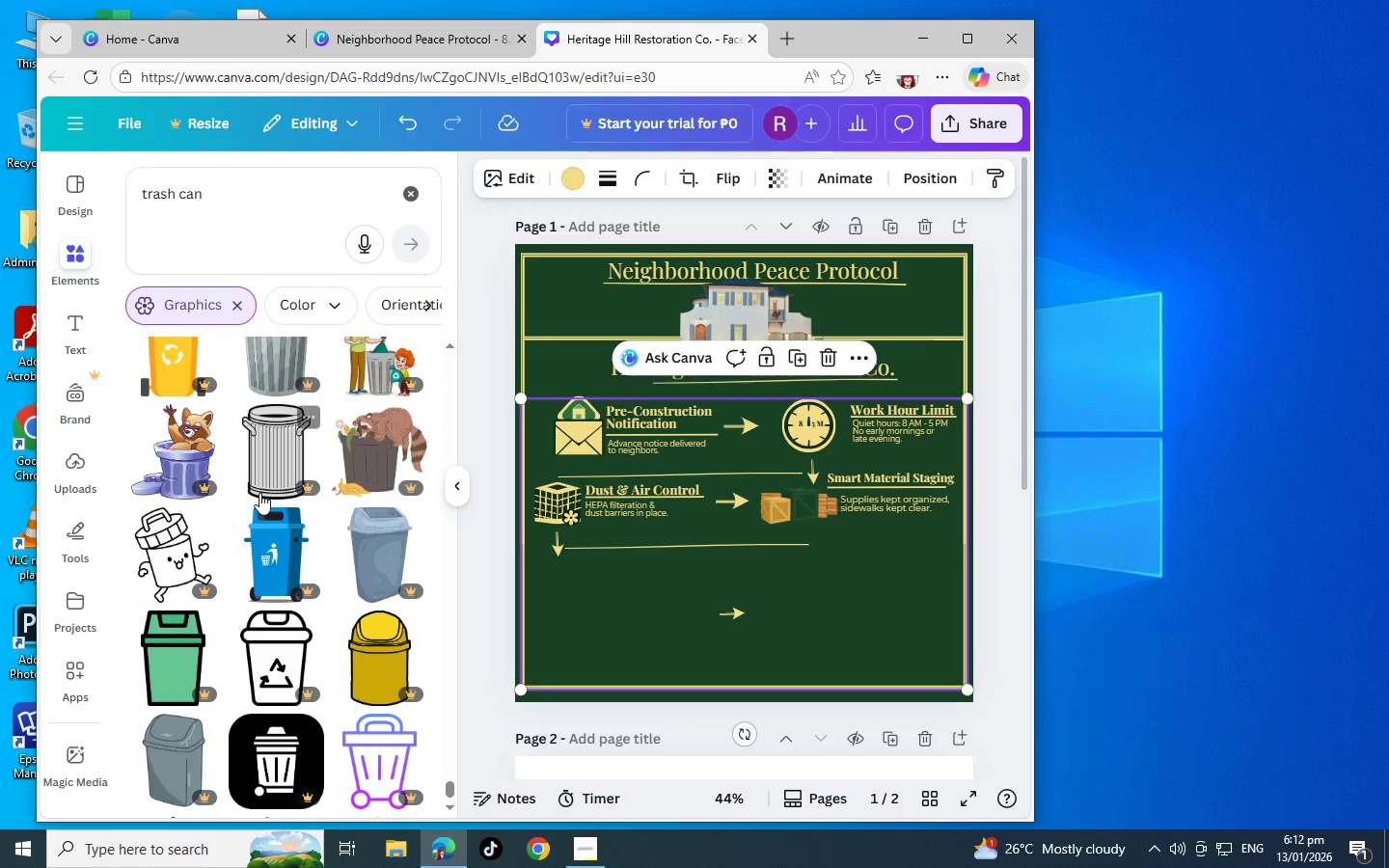 
scroll: coordinate [259, 493], scroll_direction: down, amount: 5.0
 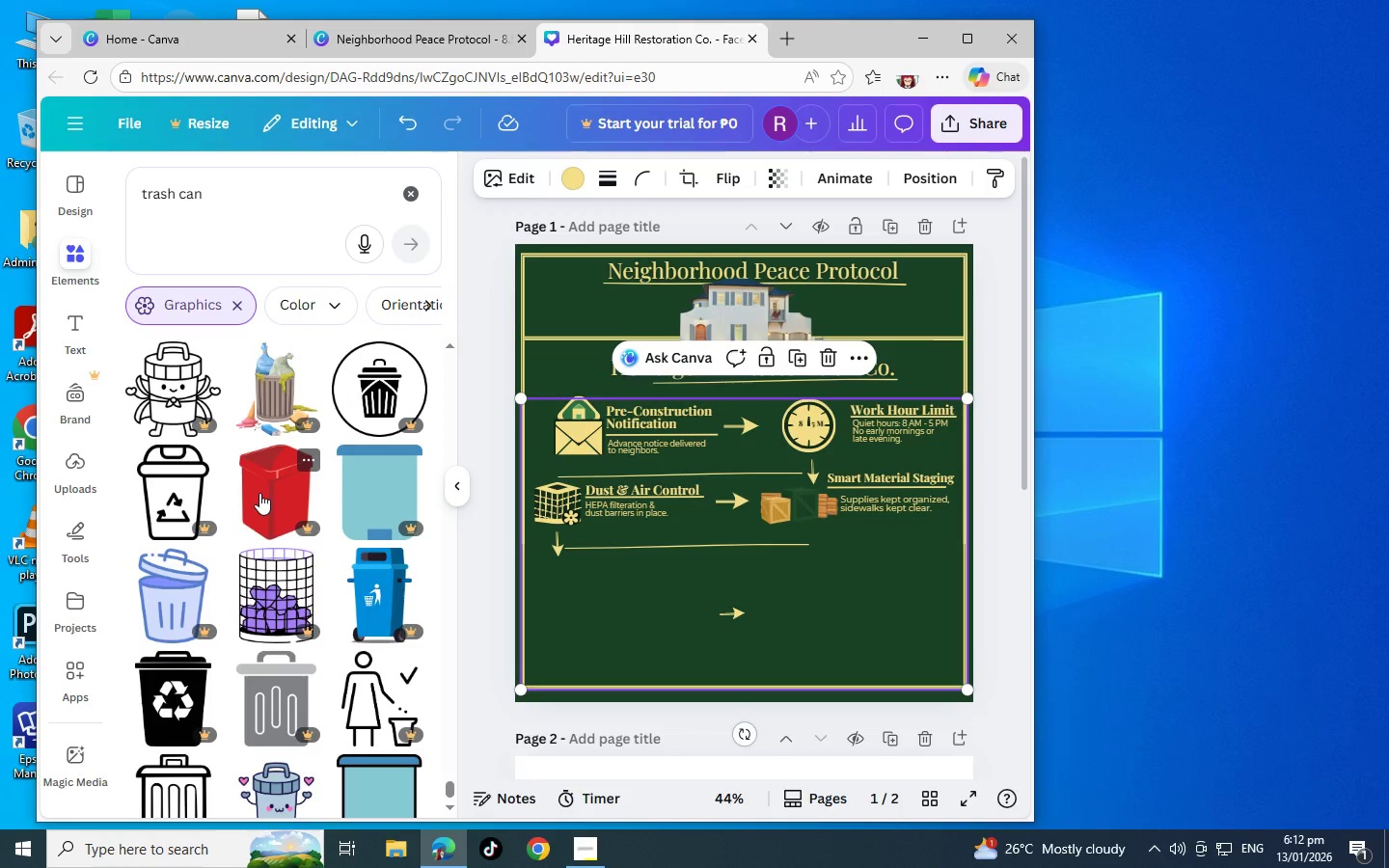 
scroll: coordinate [259, 493], scroll_direction: down, amount: 5.0
 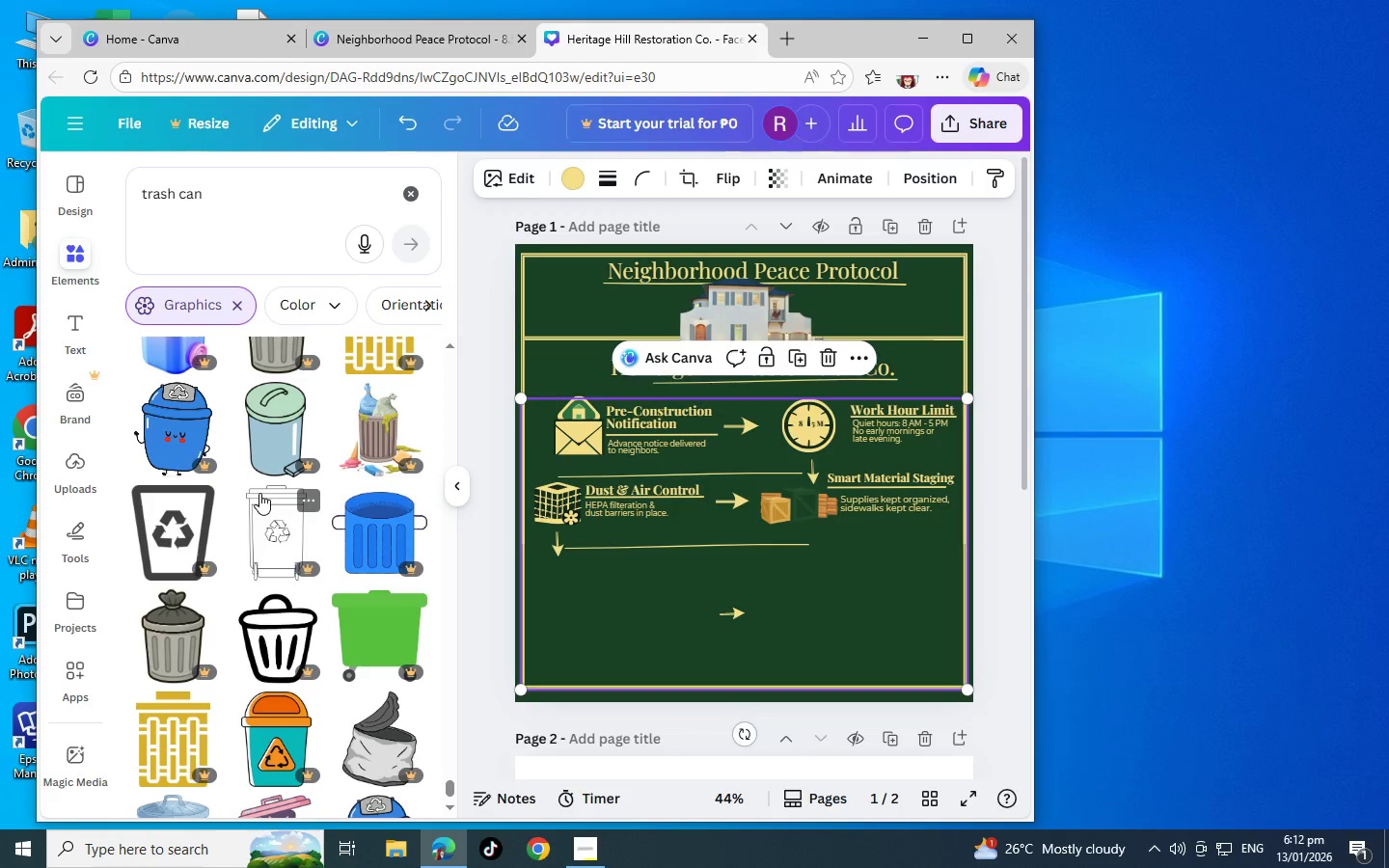 
scroll: coordinate [259, 493], scroll_direction: down, amount: 5.0
 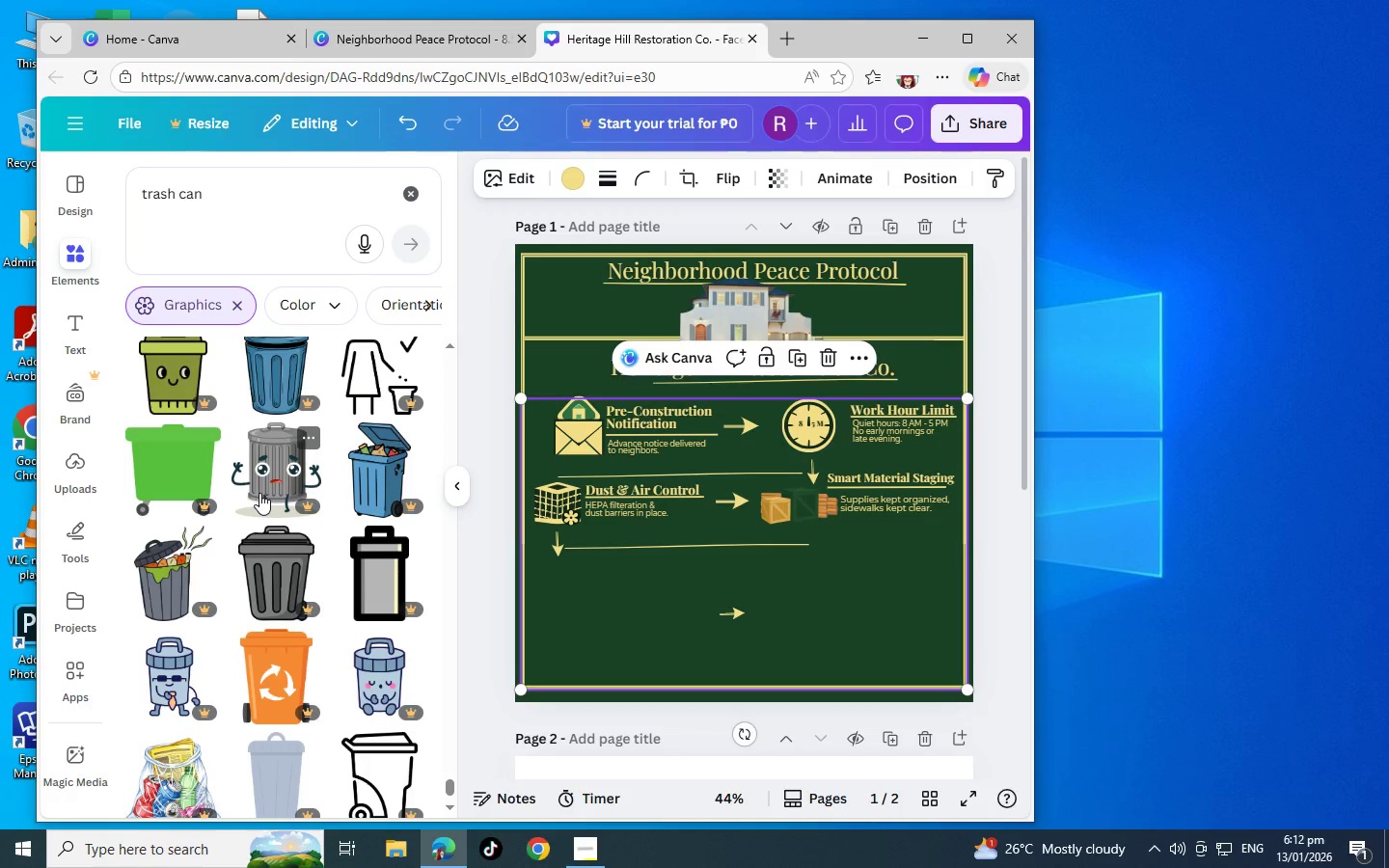 
scroll: coordinate [260, 493], scroll_direction: down, amount: 6.0
 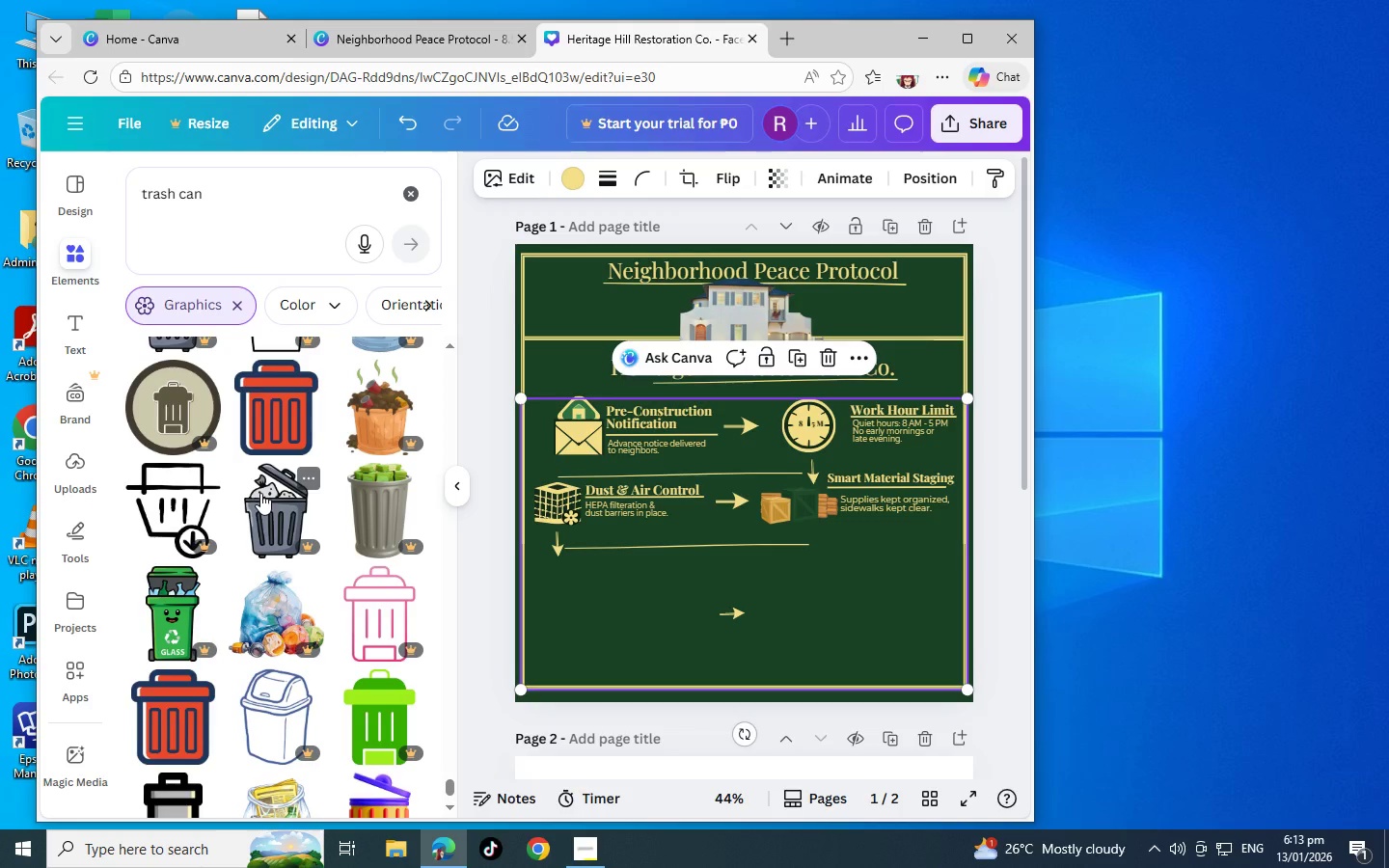 
scroll: coordinate [260, 493], scroll_direction: down, amount: 5.0
 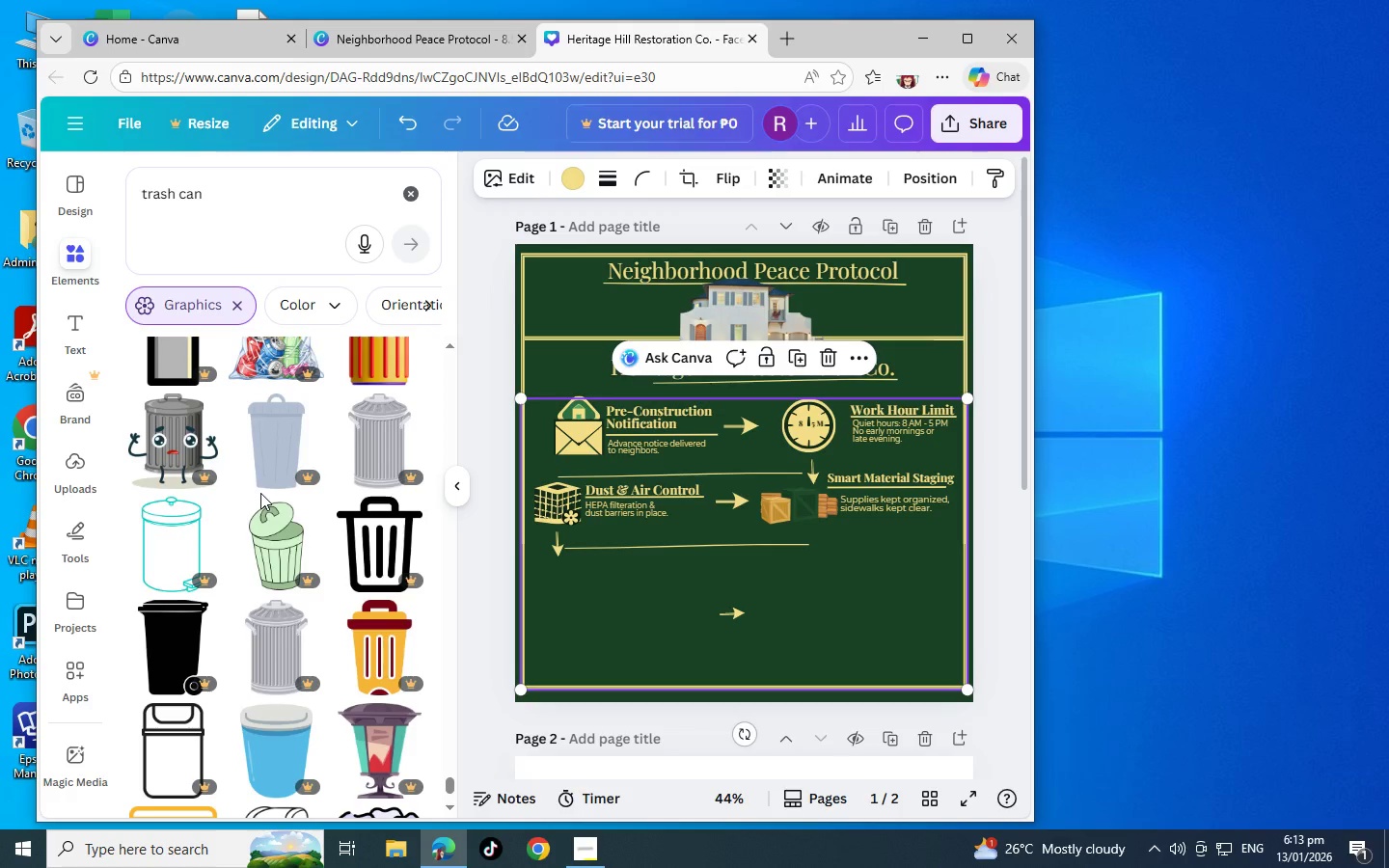 
scroll: coordinate [262, 490], scroll_direction: down, amount: 5.0
 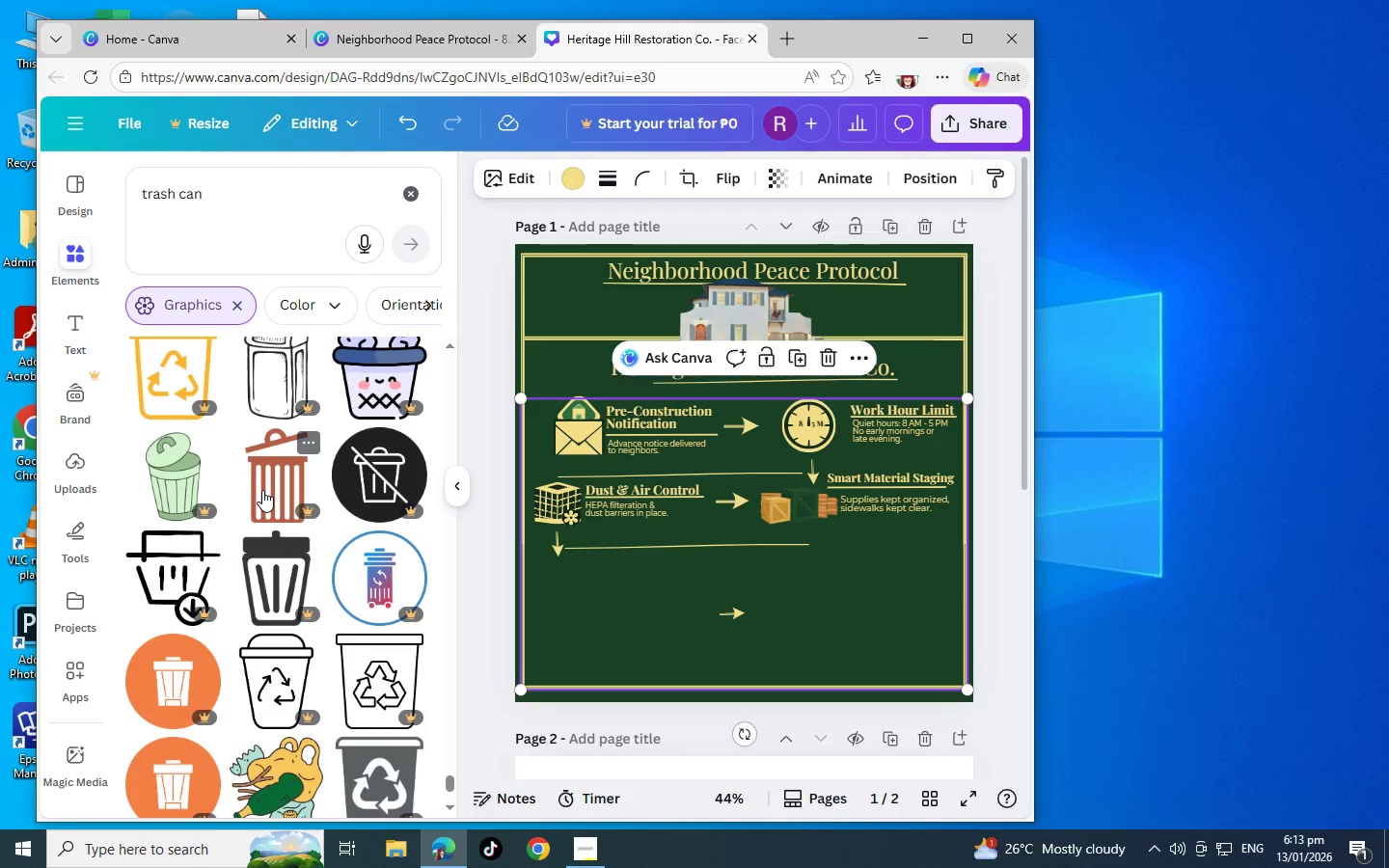 
scroll: coordinate [262, 490], scroll_direction: down, amount: 5.0
 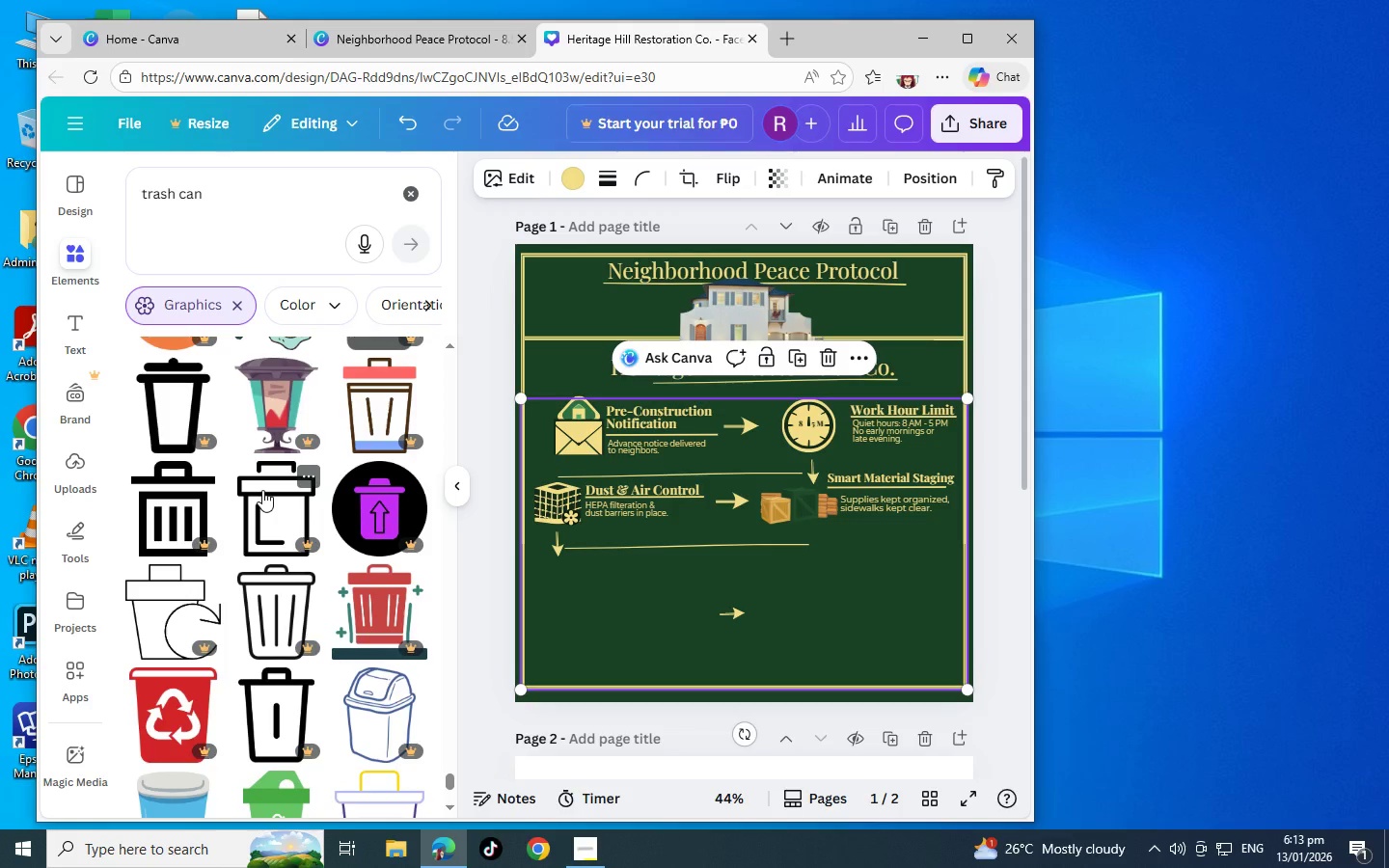 
scroll: coordinate [271, 509], scroll_direction: down, amount: 5.0
 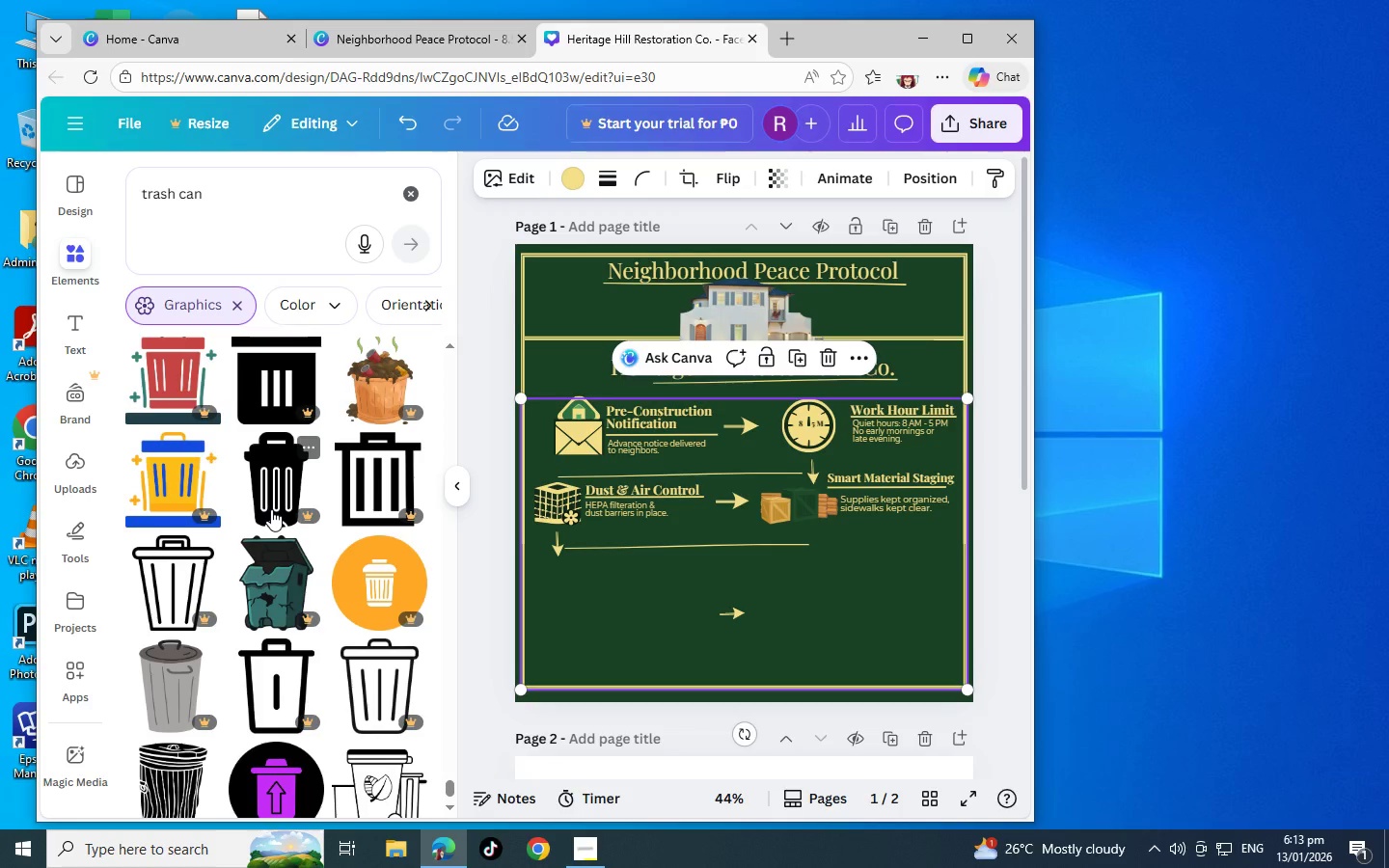 
scroll: coordinate [271, 502], scroll_direction: down, amount: 6.0
 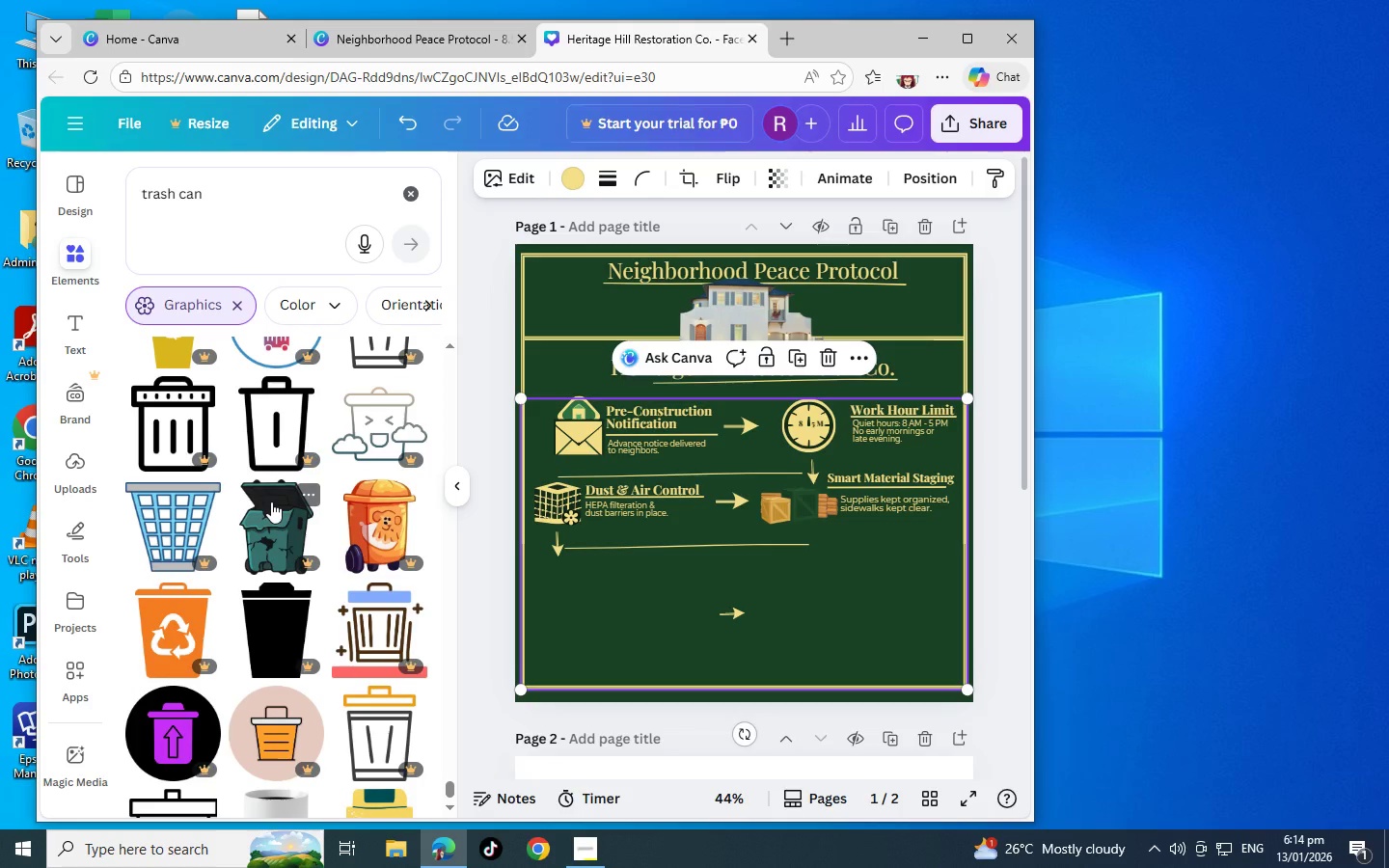 
scroll: coordinate [259, 473], scroll_direction: down, amount: 7.0
 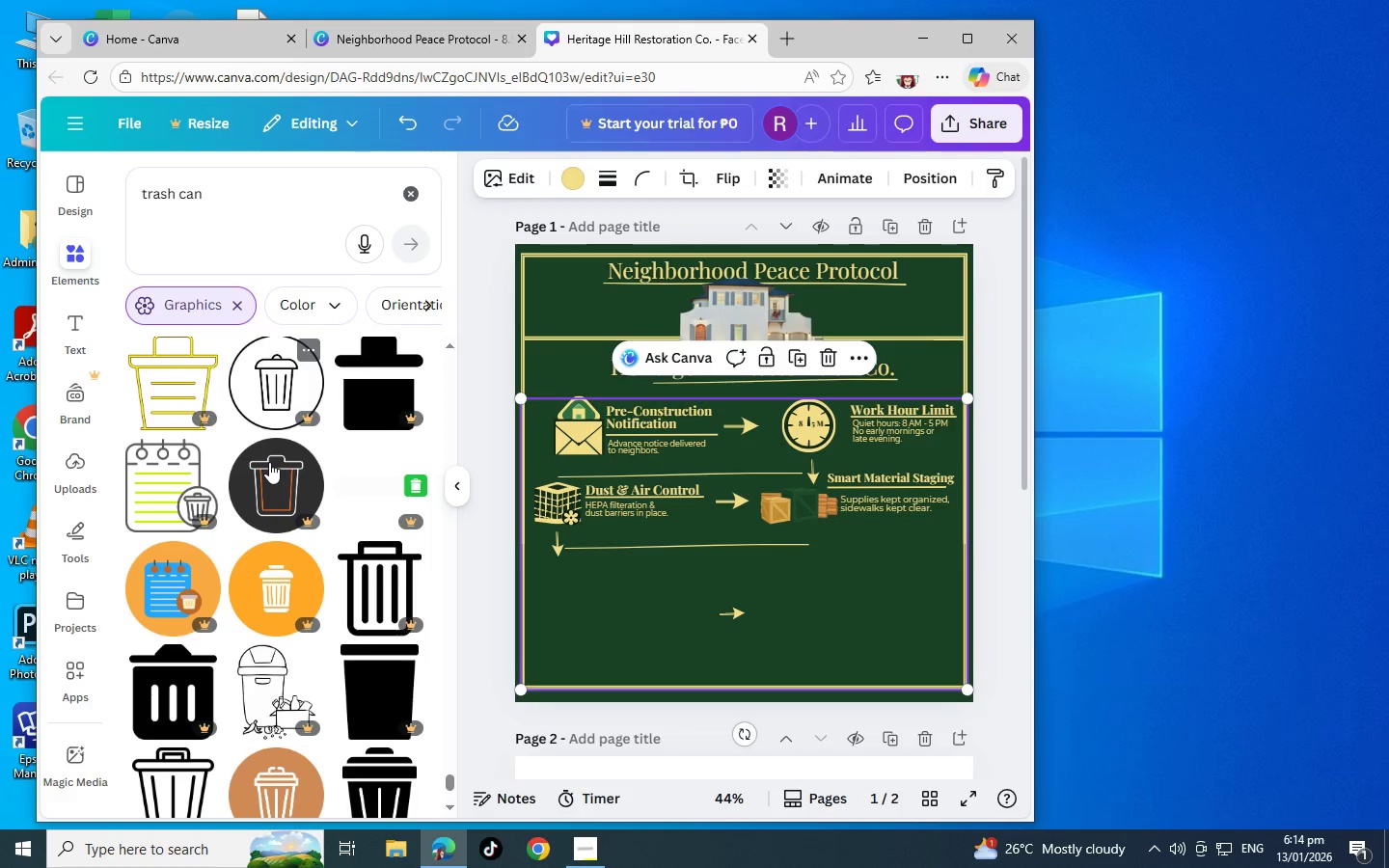 
scroll: coordinate [269, 462], scroll_direction: down, amount: 7.0
 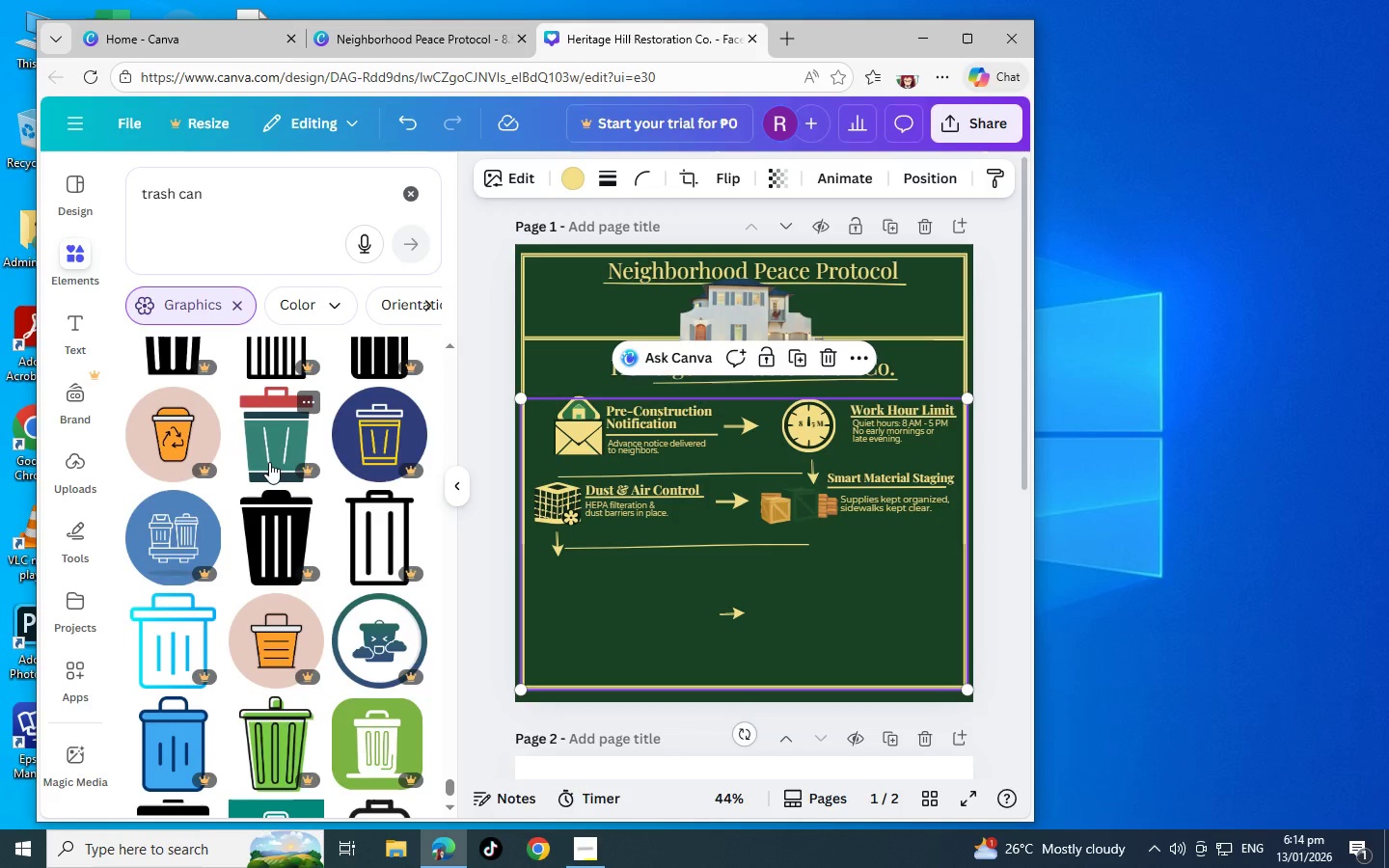 
scroll: coordinate [274, 457], scroll_direction: down, amount: 4.0
 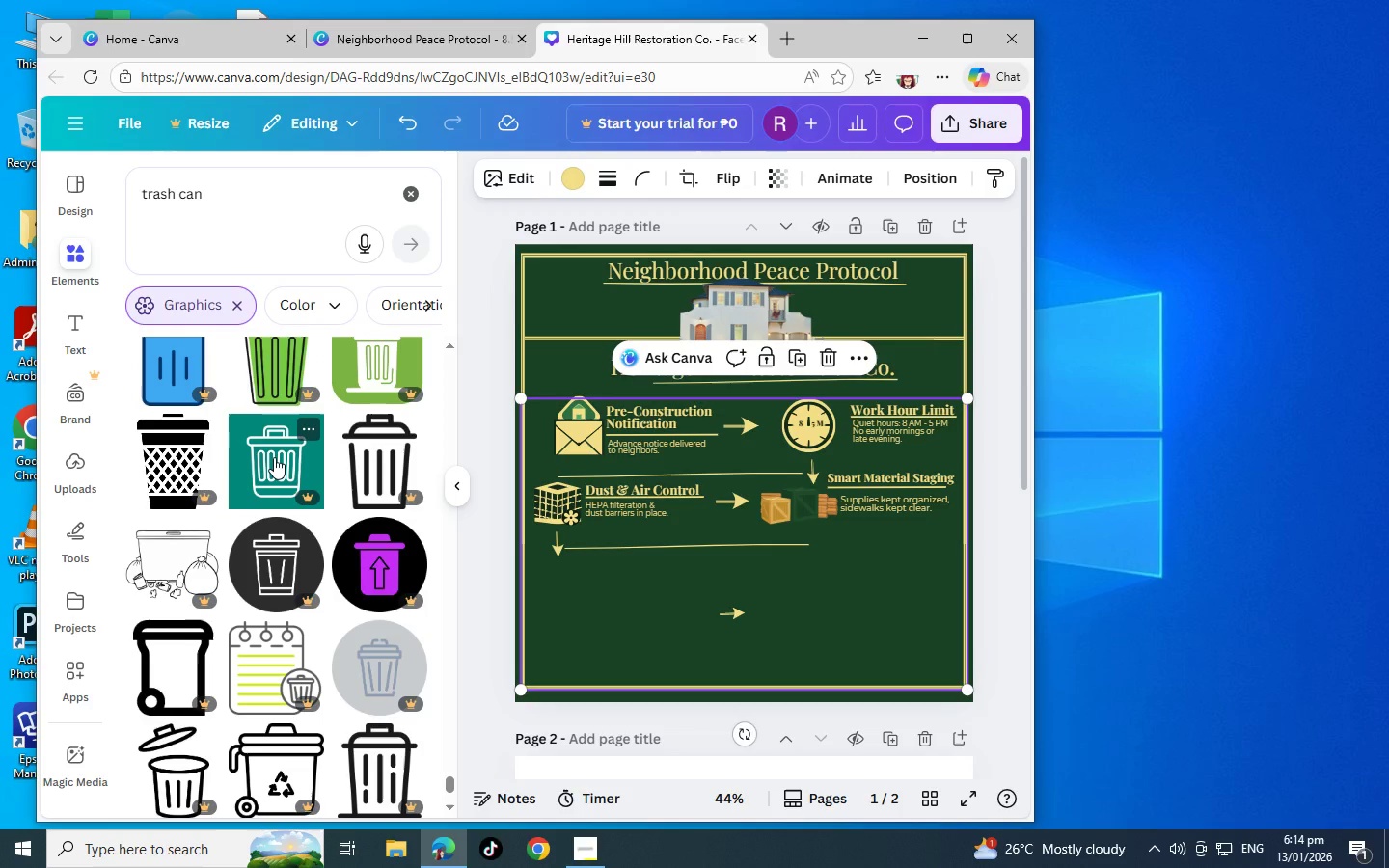 
scroll: coordinate [274, 457], scroll_direction: none, amount: 0.0
 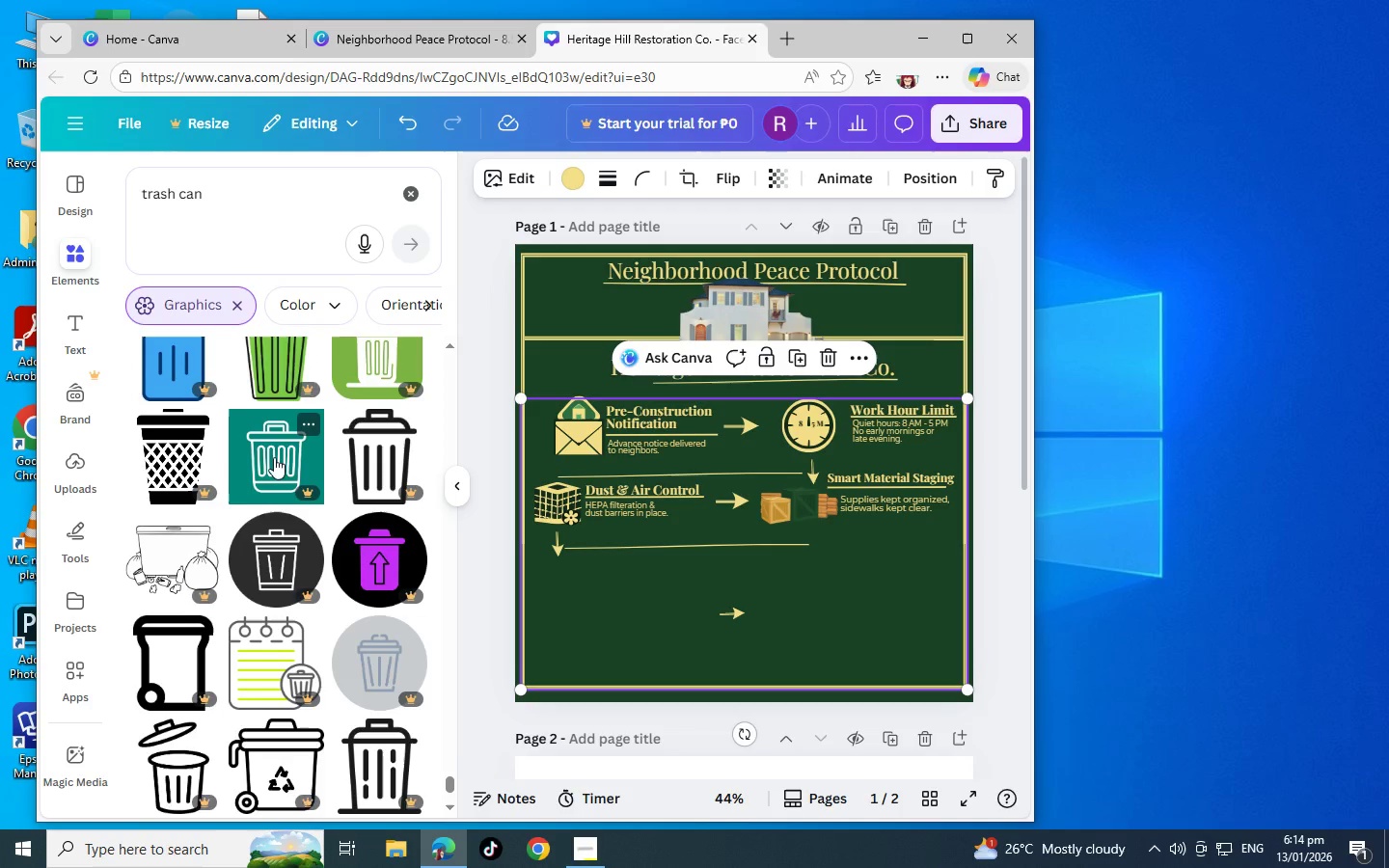 
scroll: coordinate [274, 457], scroll_direction: down, amount: 5.0
 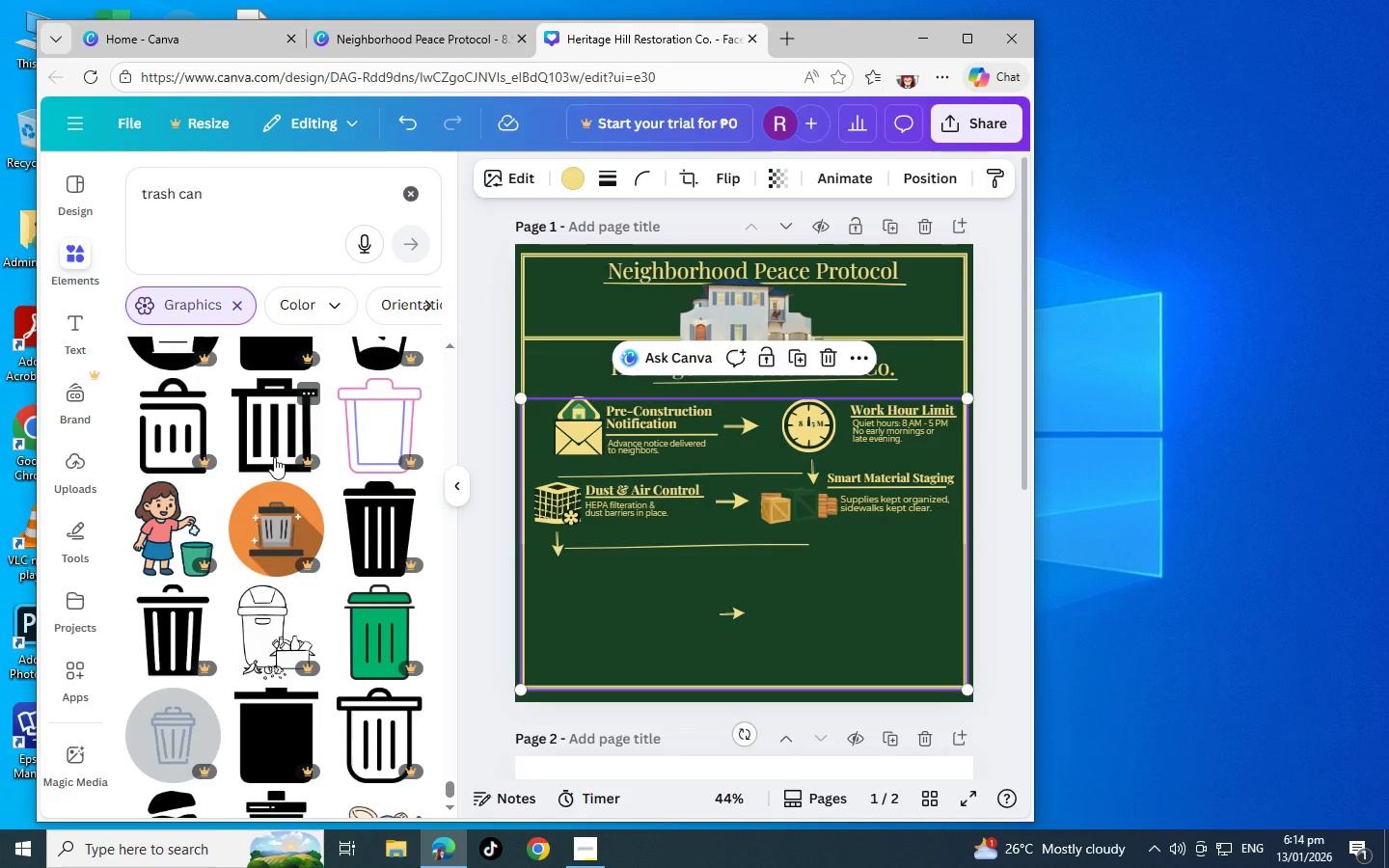 
scroll: coordinate [274, 457], scroll_direction: down, amount: 6.0
 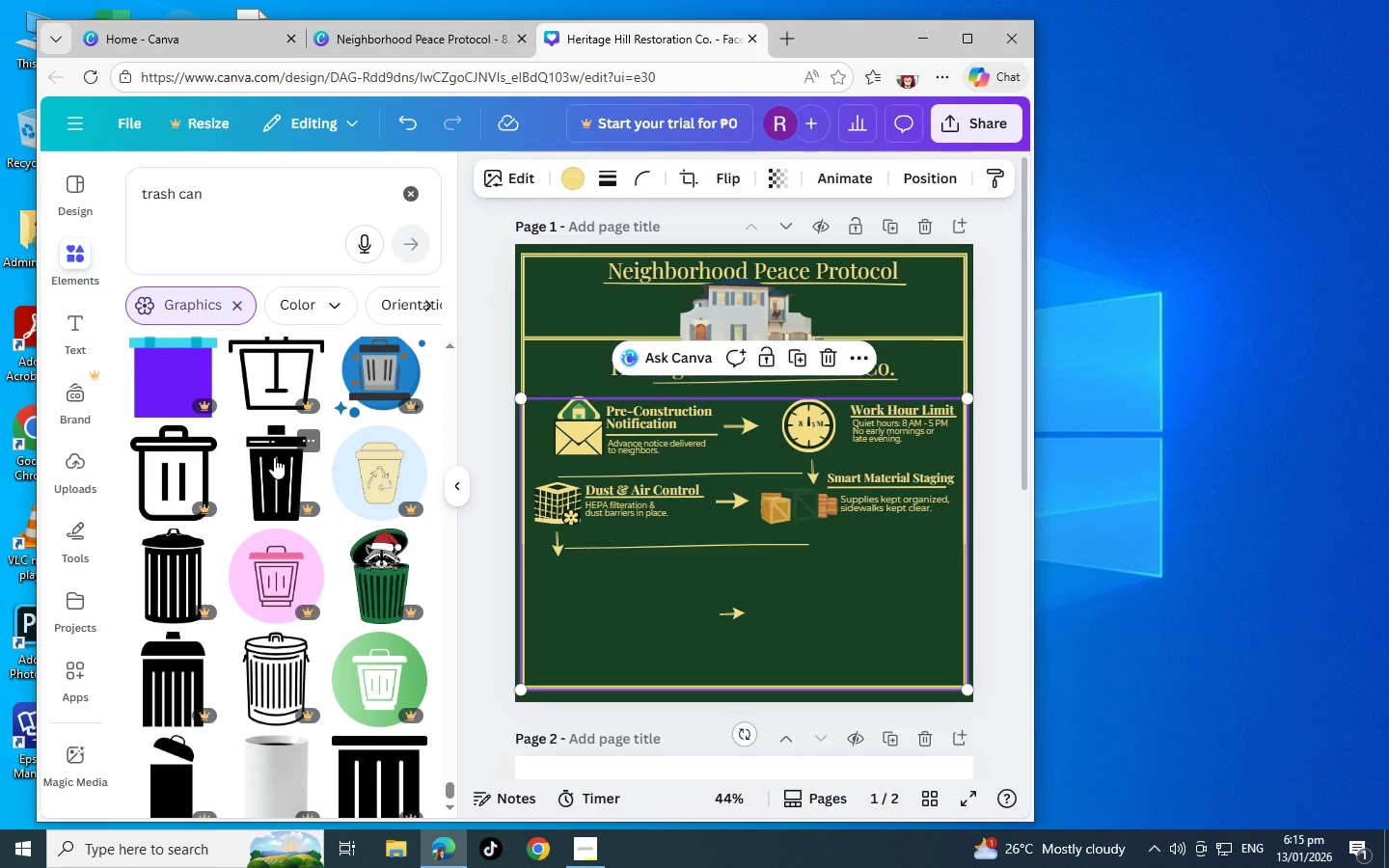 
scroll: coordinate [274, 457], scroll_direction: down, amount: 5.0
 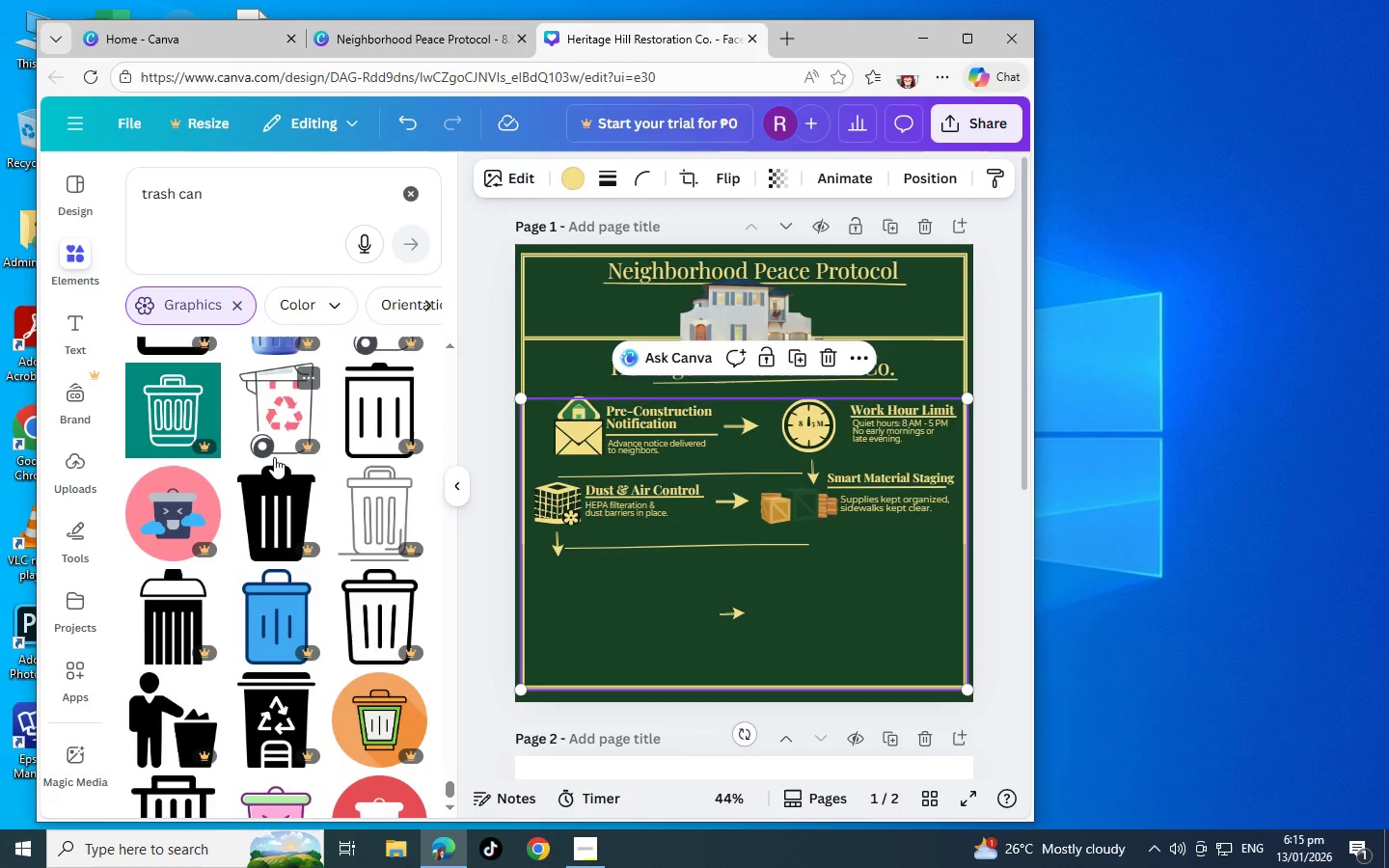 
scroll: coordinate [274, 457], scroll_direction: down, amount: 5.0
 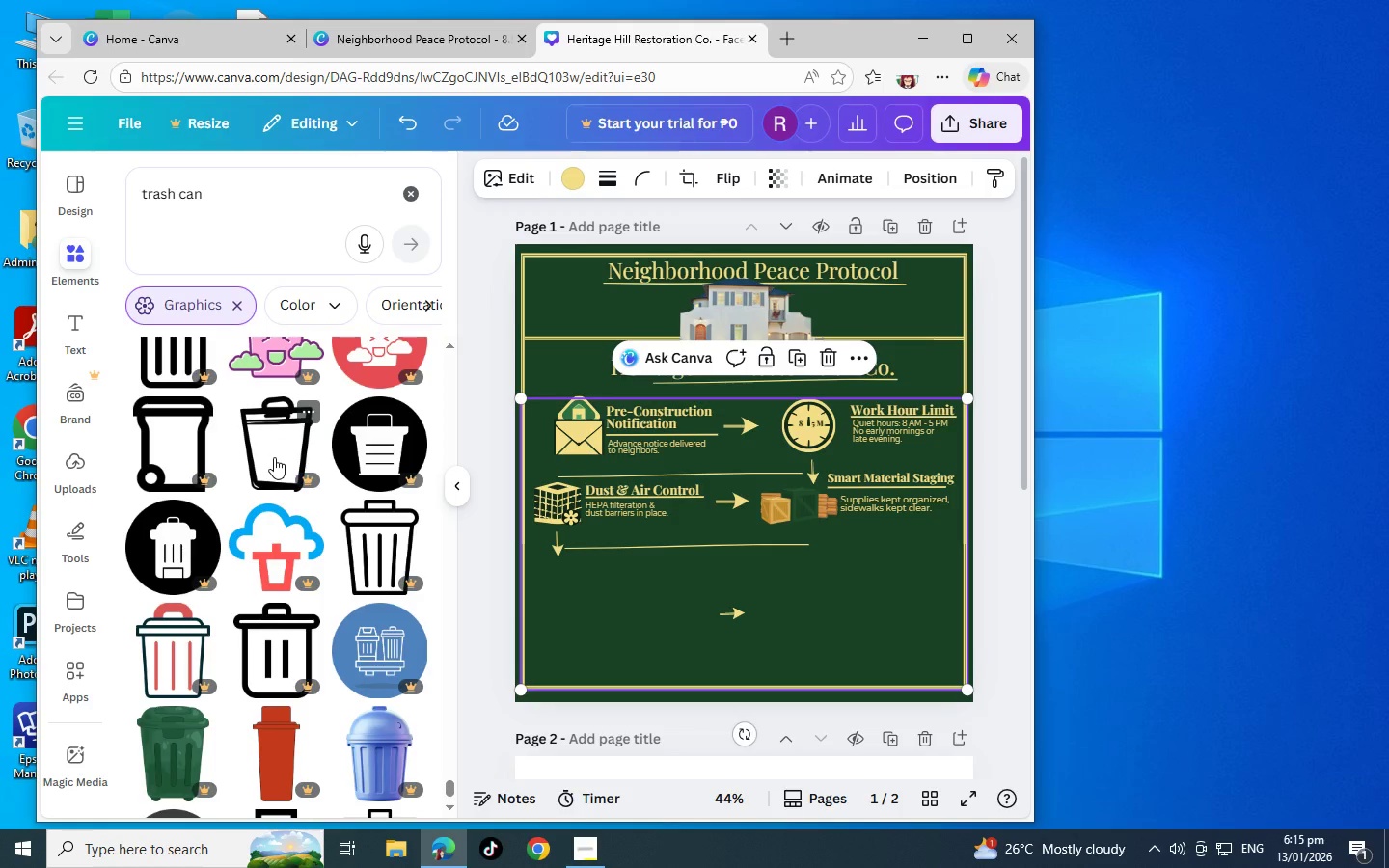 
scroll: coordinate [274, 457], scroll_direction: down, amount: 5.0
 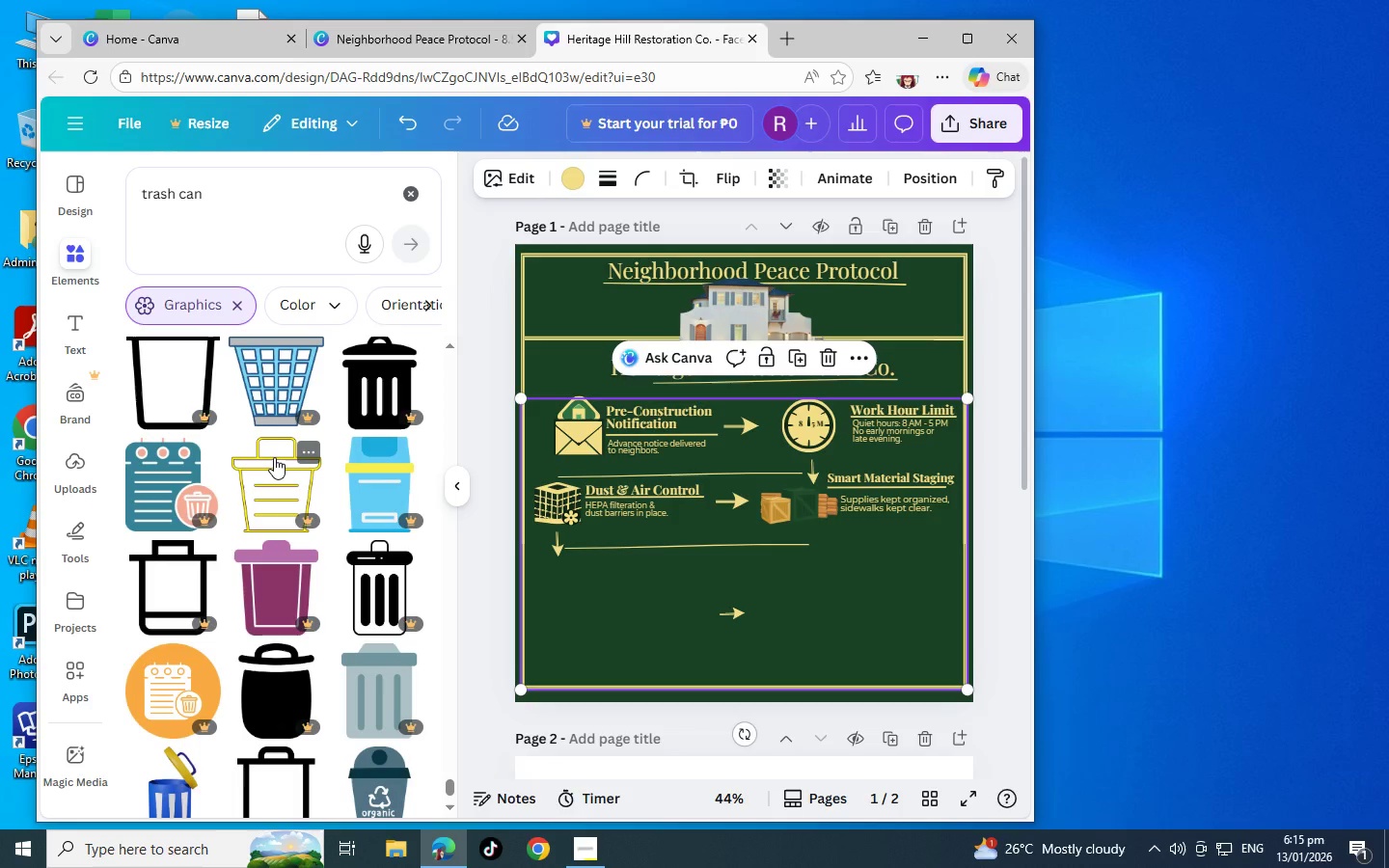 
scroll: coordinate [279, 432], scroll_direction: down, amount: 7.0
 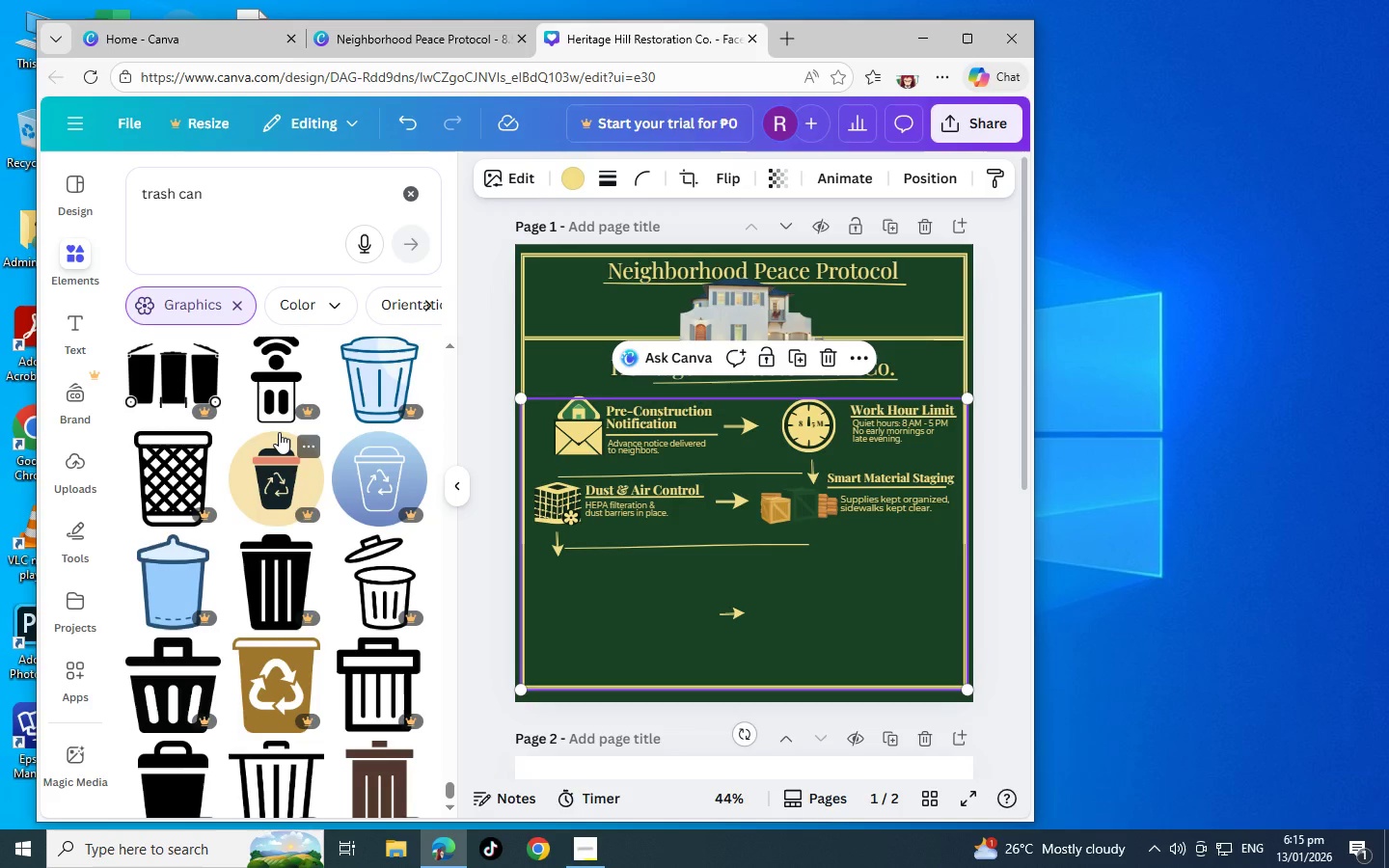 
scroll: coordinate [279, 432], scroll_direction: down, amount: 5.0
 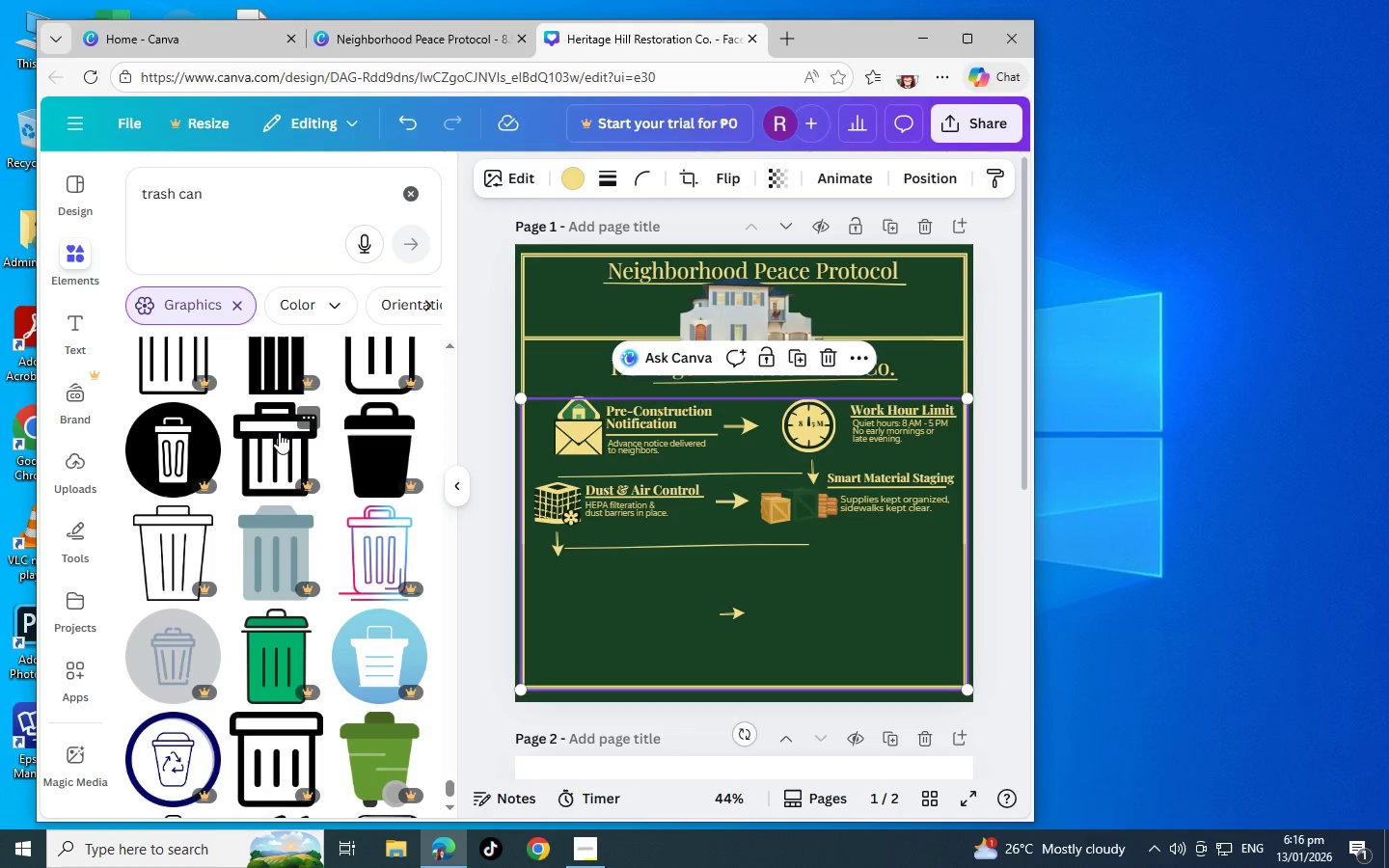 
scroll: coordinate [279, 432], scroll_direction: down, amount: 6.0
 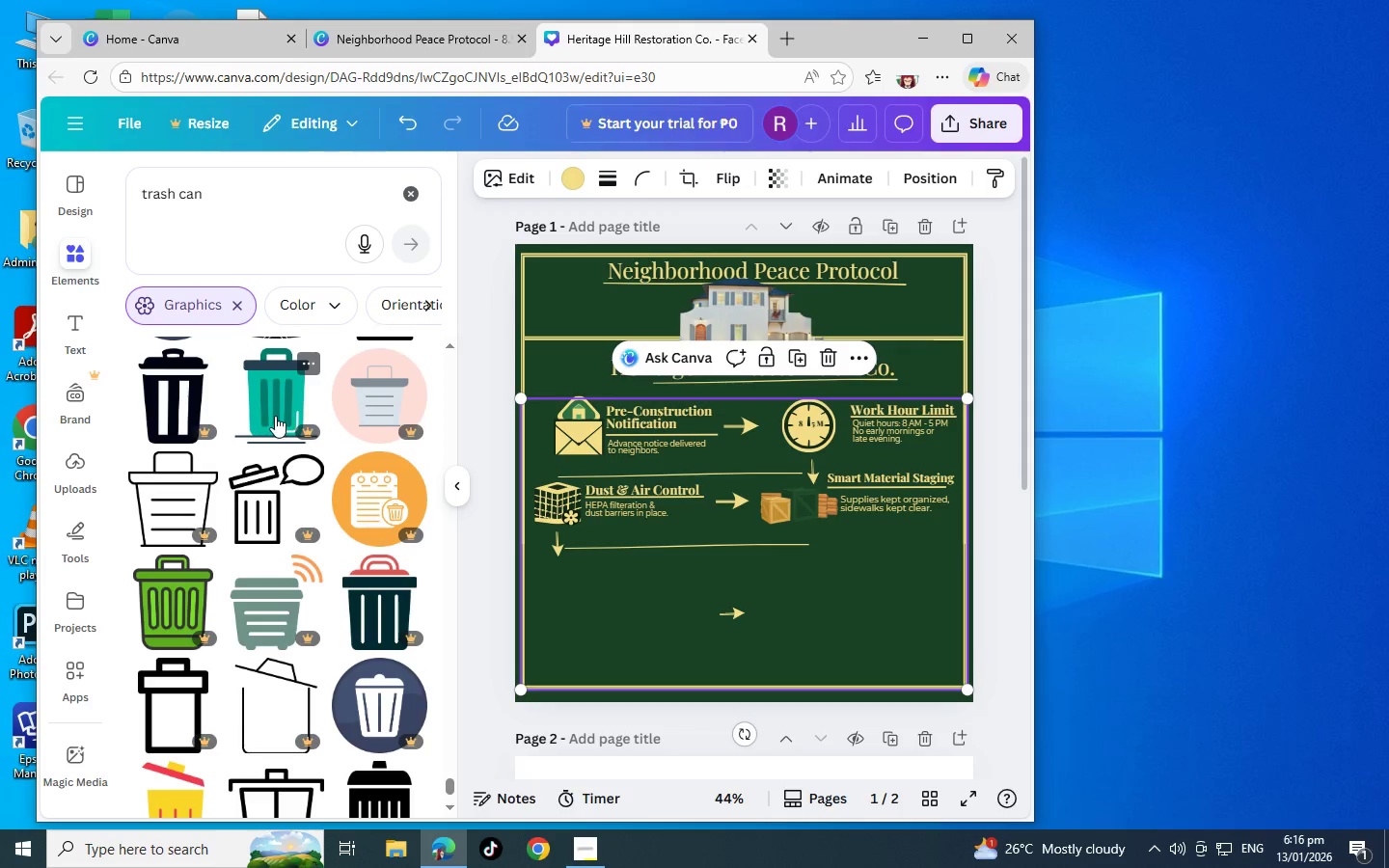 
scroll: coordinate [275, 416], scroll_direction: down, amount: 5.0
 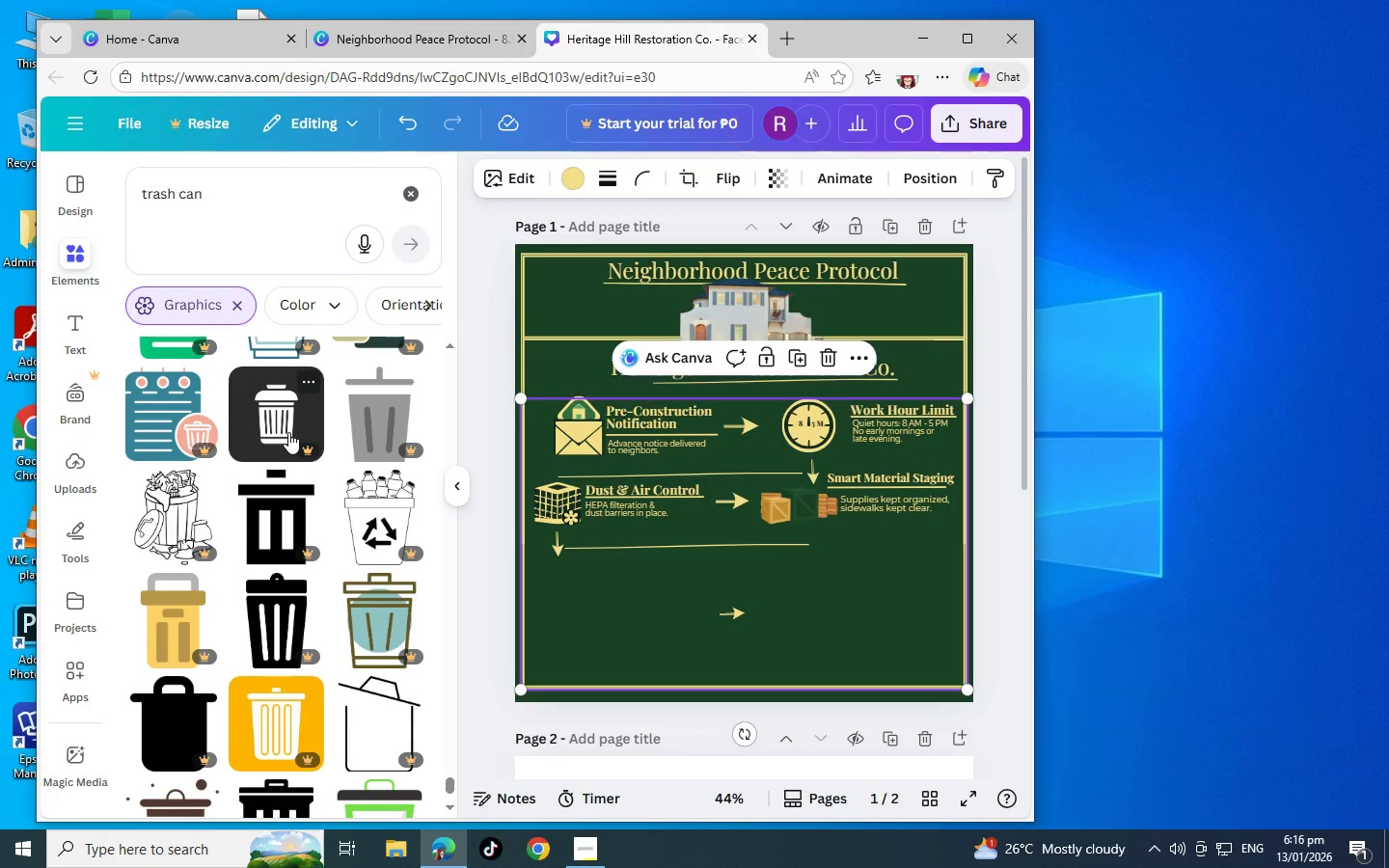 
scroll: coordinate [290, 420], scroll_direction: down, amount: 4.0
 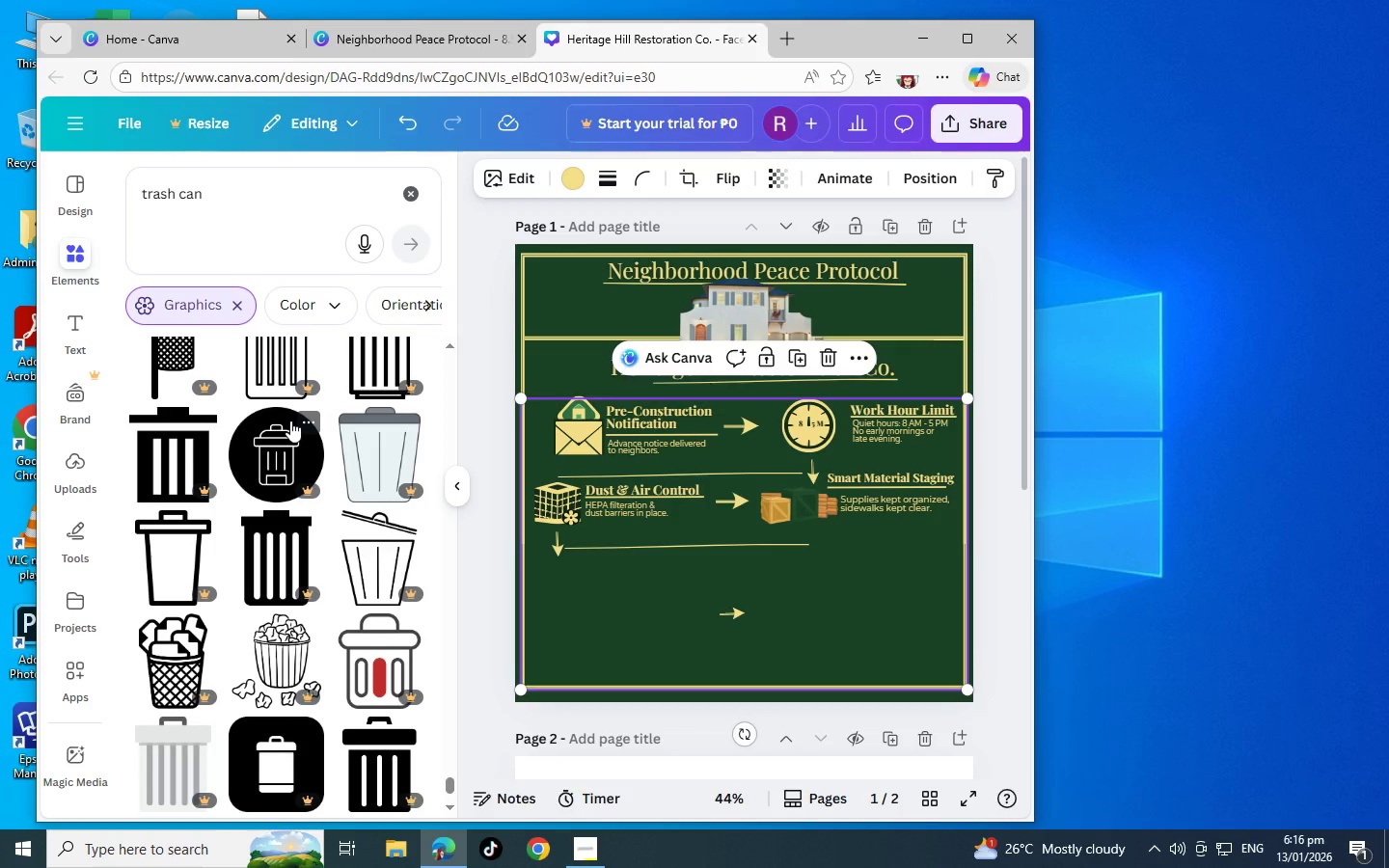 
wait(7.91)
 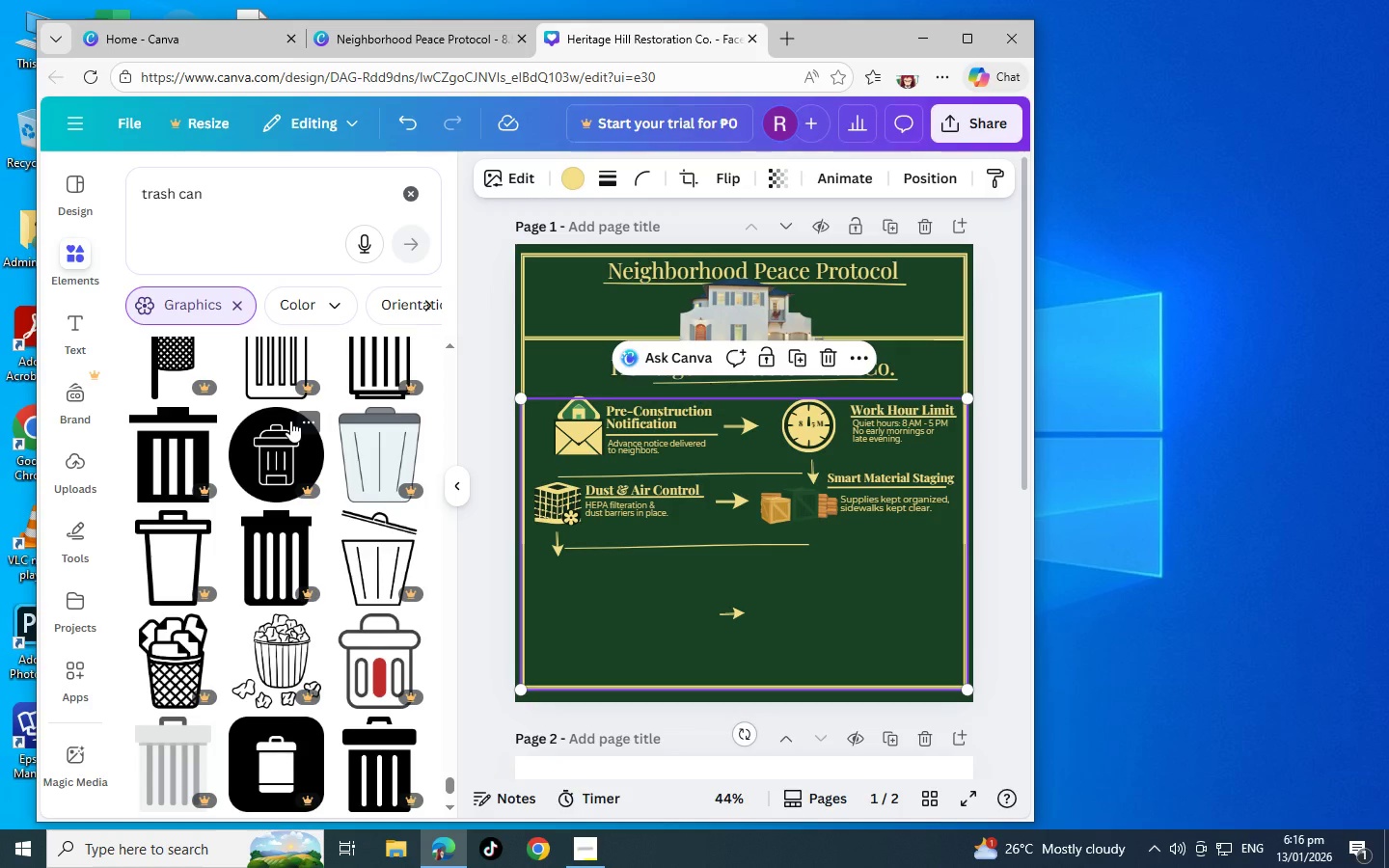 
scroll: coordinate [295, 408], scroll_direction: down, amount: 9.0
 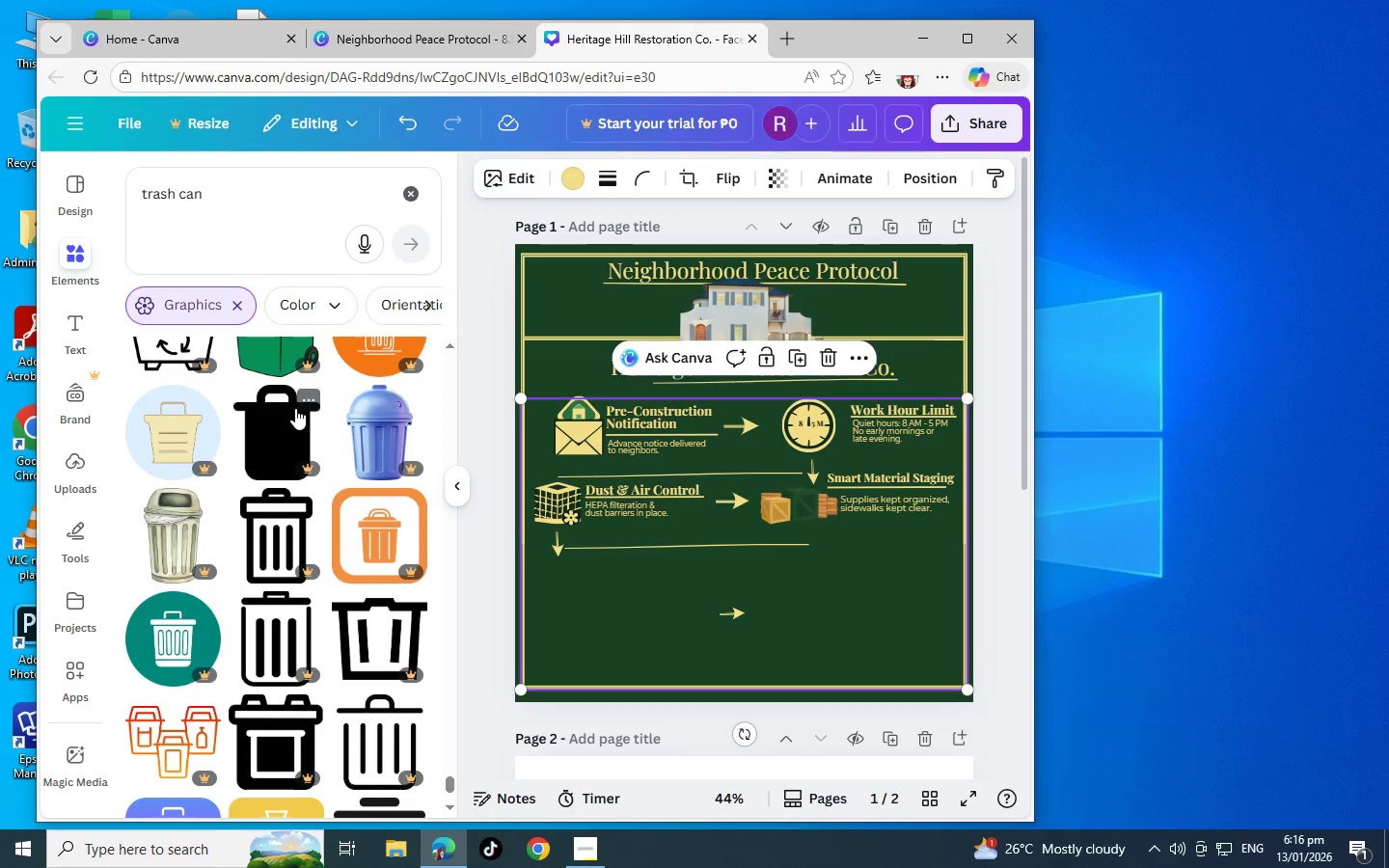 
scroll: coordinate [298, 403], scroll_direction: down, amount: 5.0
 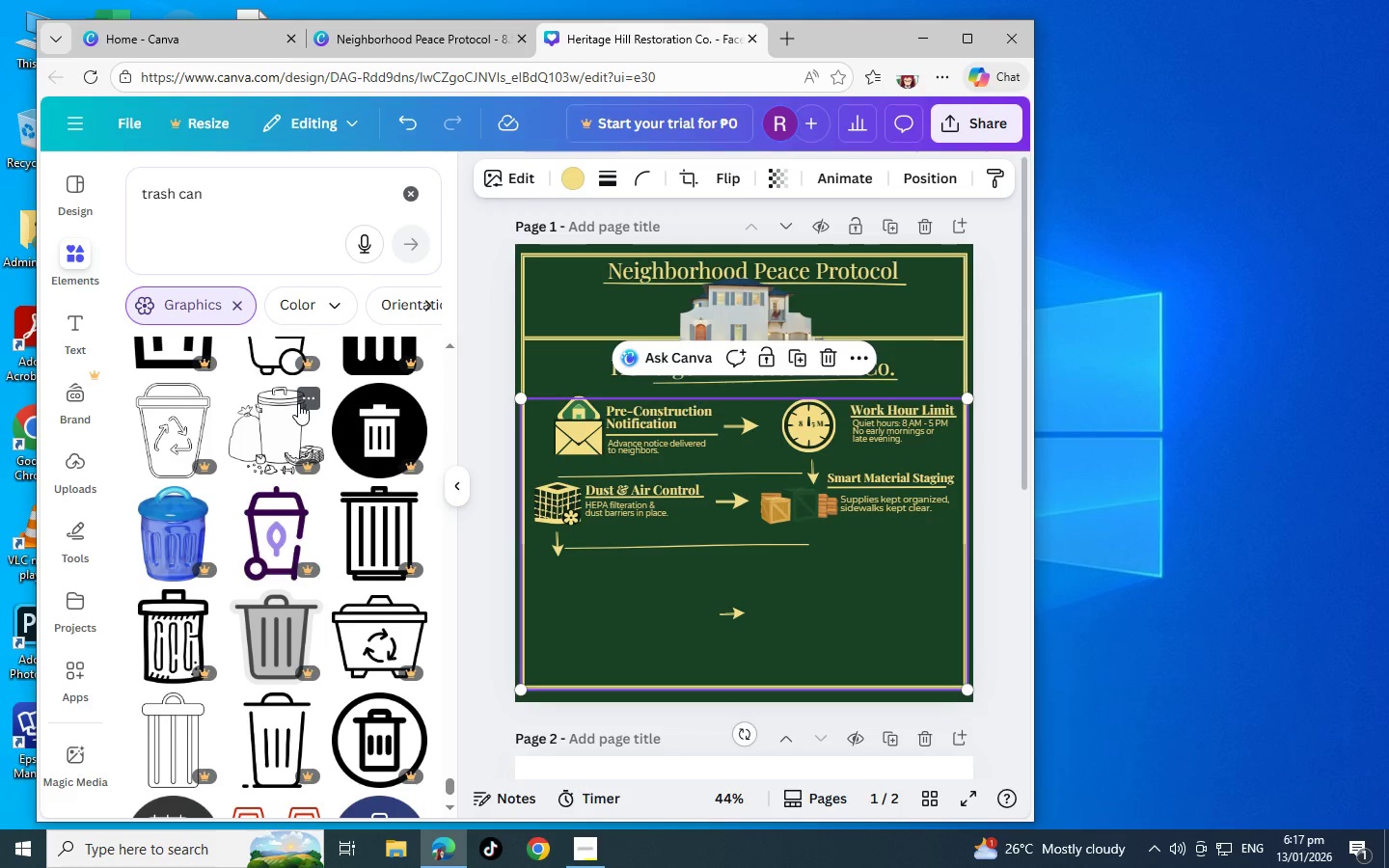 
scroll: coordinate [298, 403], scroll_direction: down, amount: 5.0
 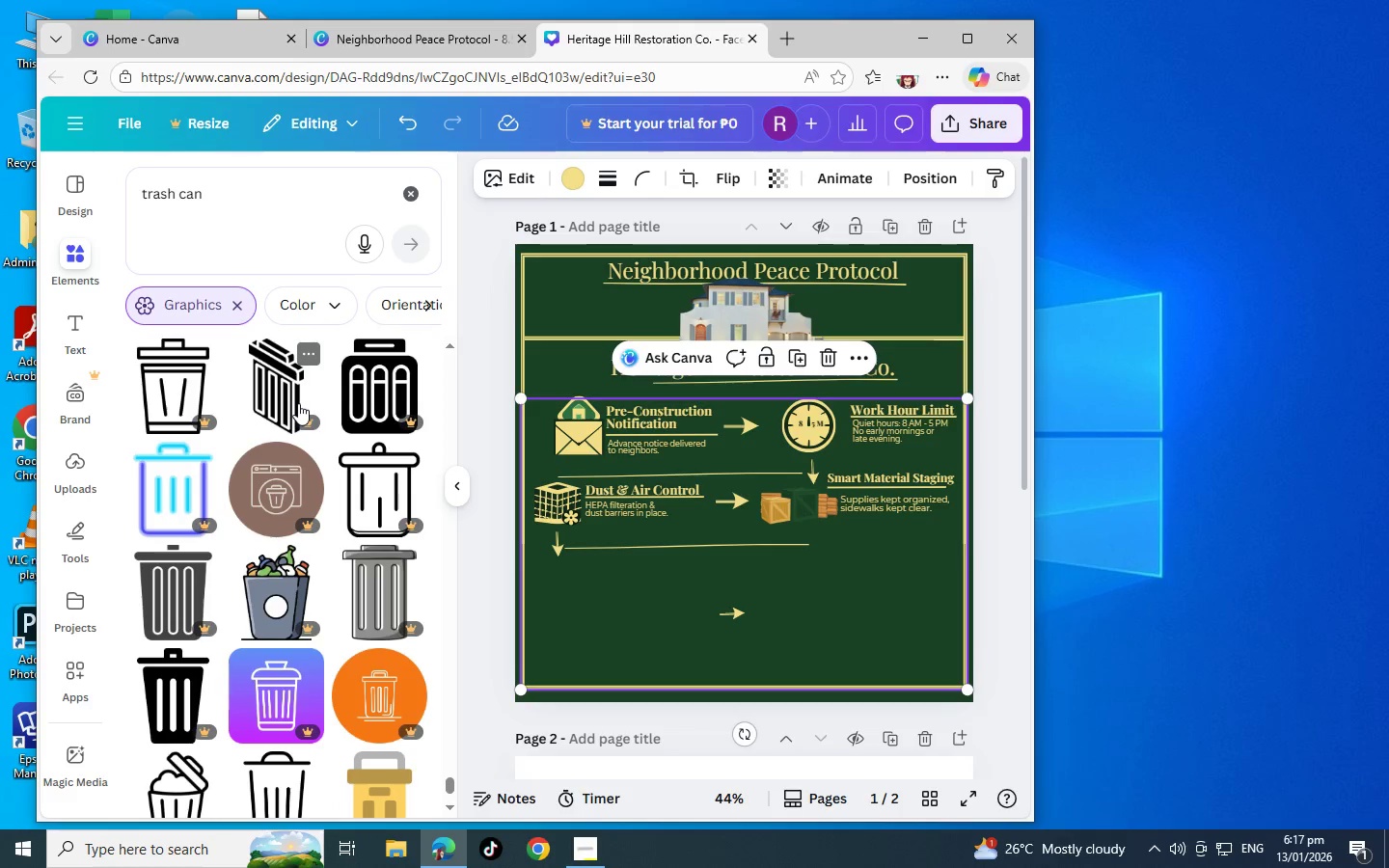 
scroll: coordinate [298, 403], scroll_direction: down, amount: 5.0
 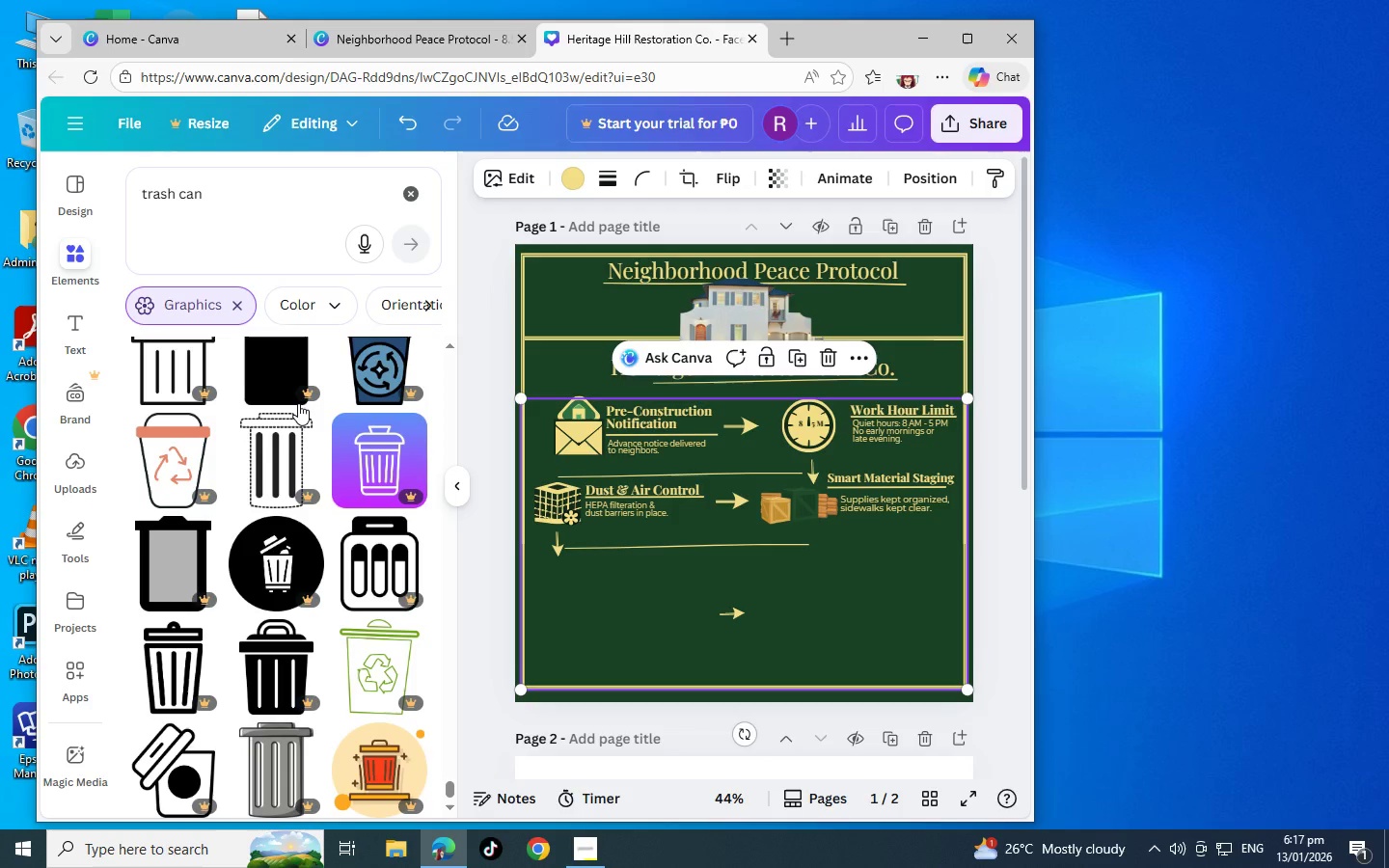 
scroll: coordinate [298, 399], scroll_direction: down, amount: 5.0
 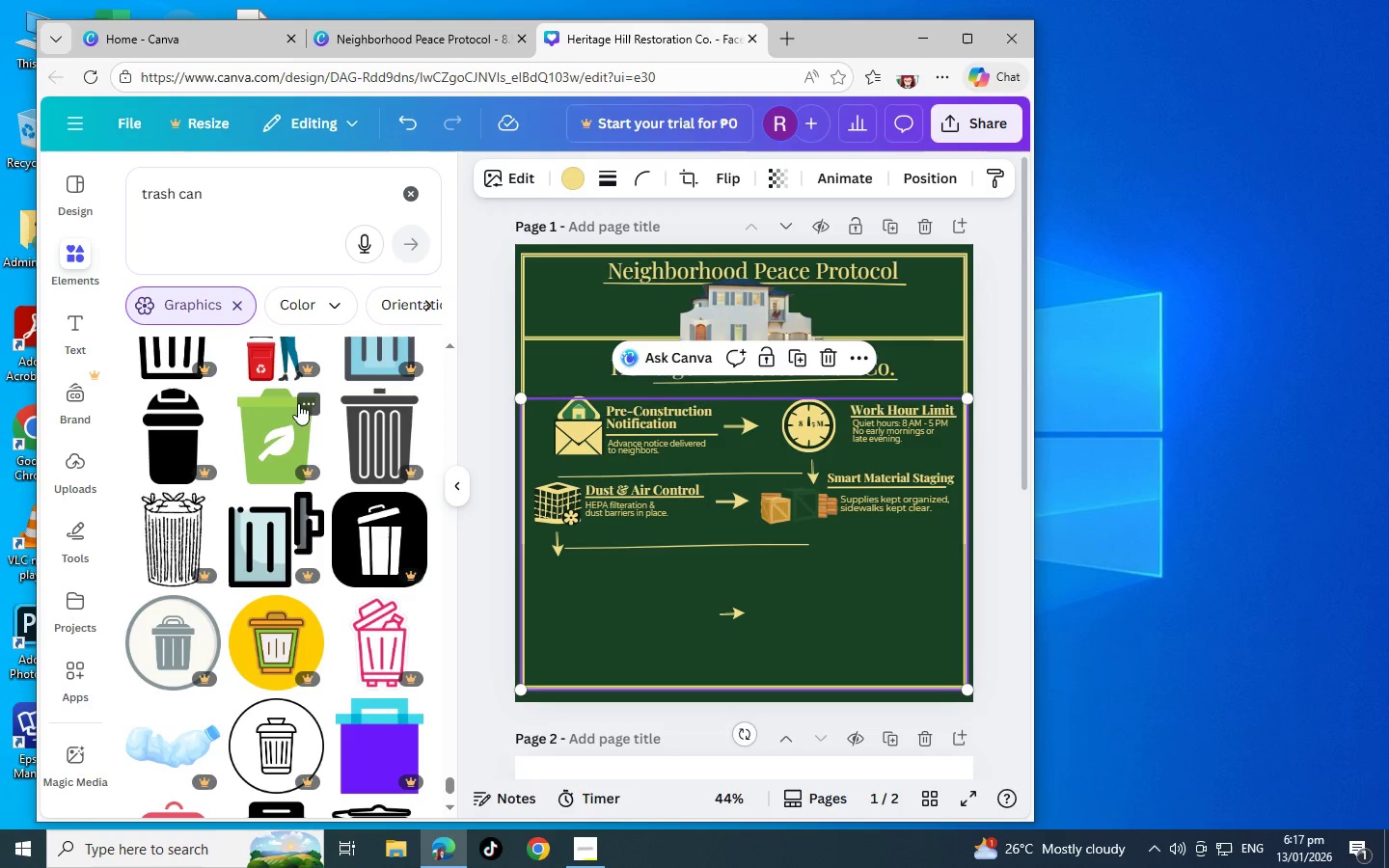 
scroll: coordinate [297, 420], scroll_direction: down, amount: 5.0
 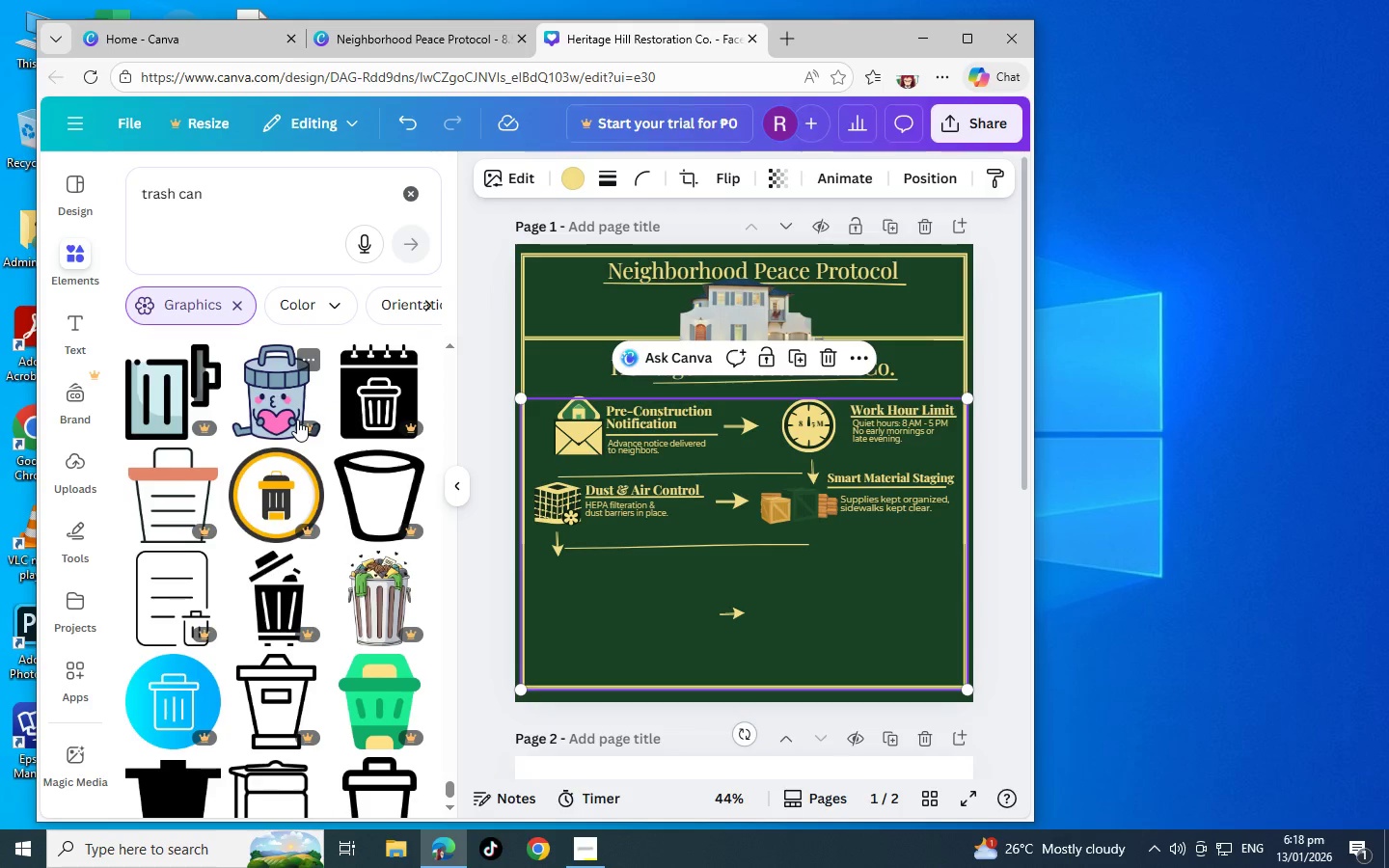 
scroll: coordinate [297, 420], scroll_direction: down, amount: 5.0
 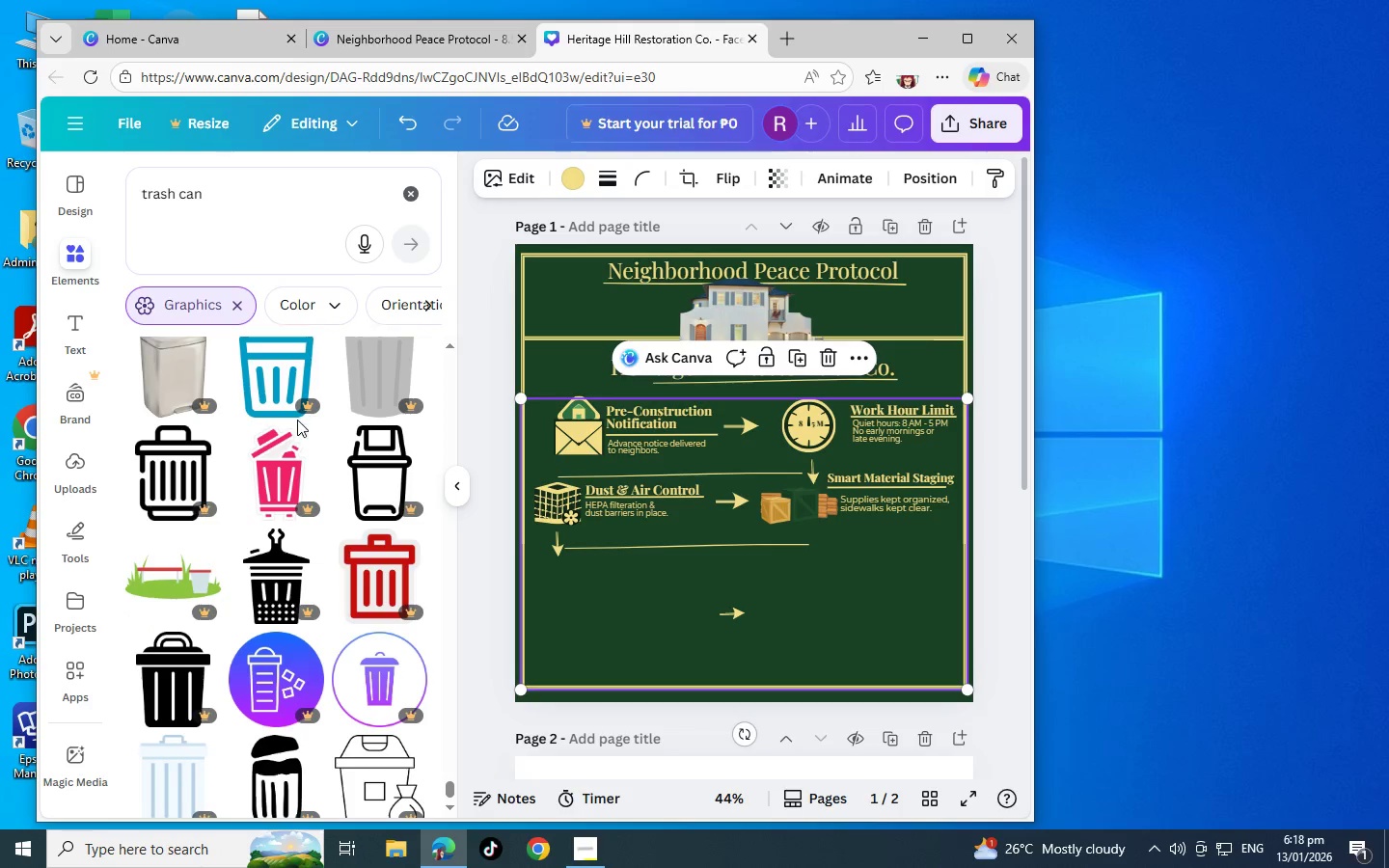 
scroll: coordinate [297, 420], scroll_direction: down, amount: 6.0
 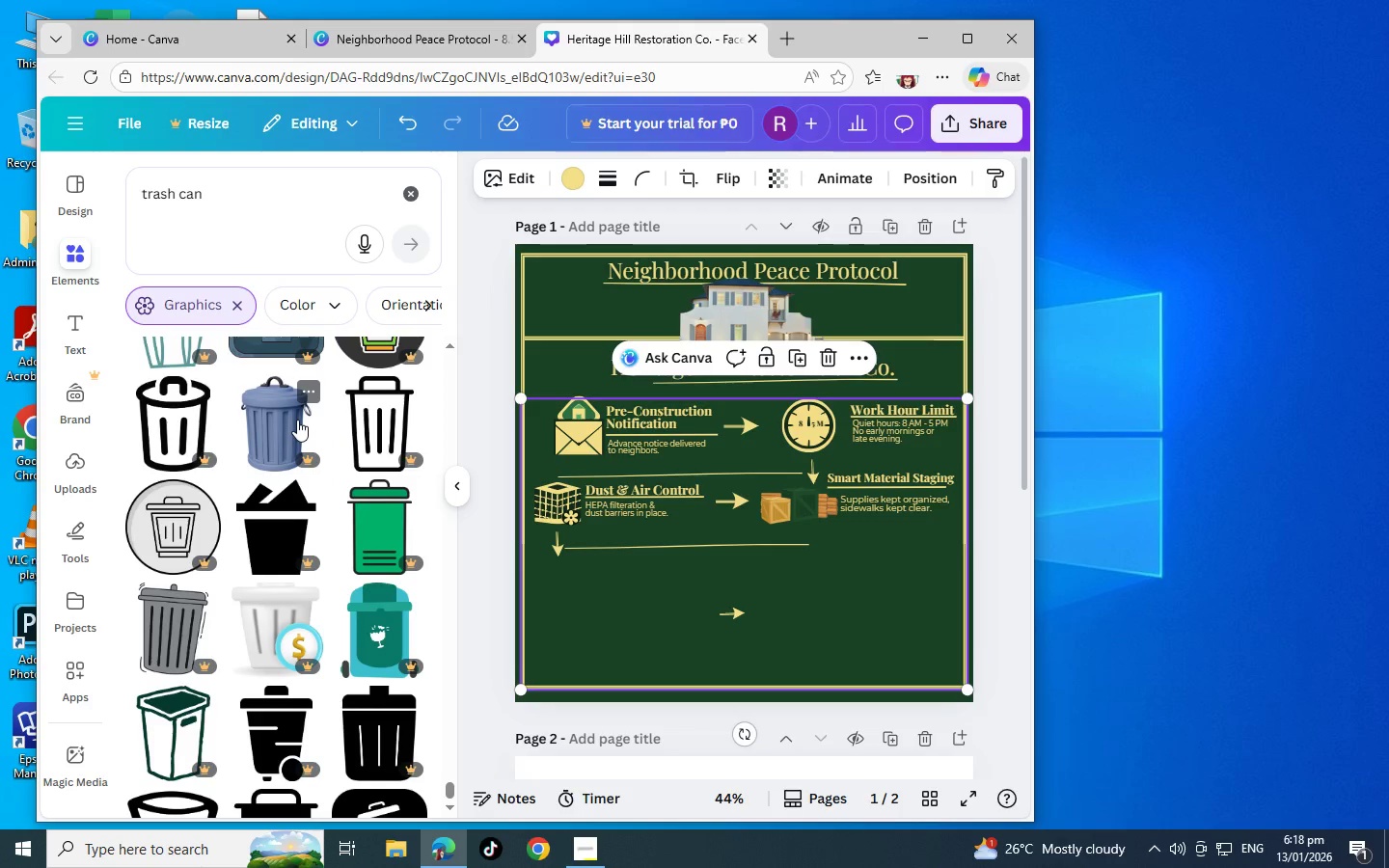 
scroll: coordinate [297, 420], scroll_direction: down, amount: 5.0
 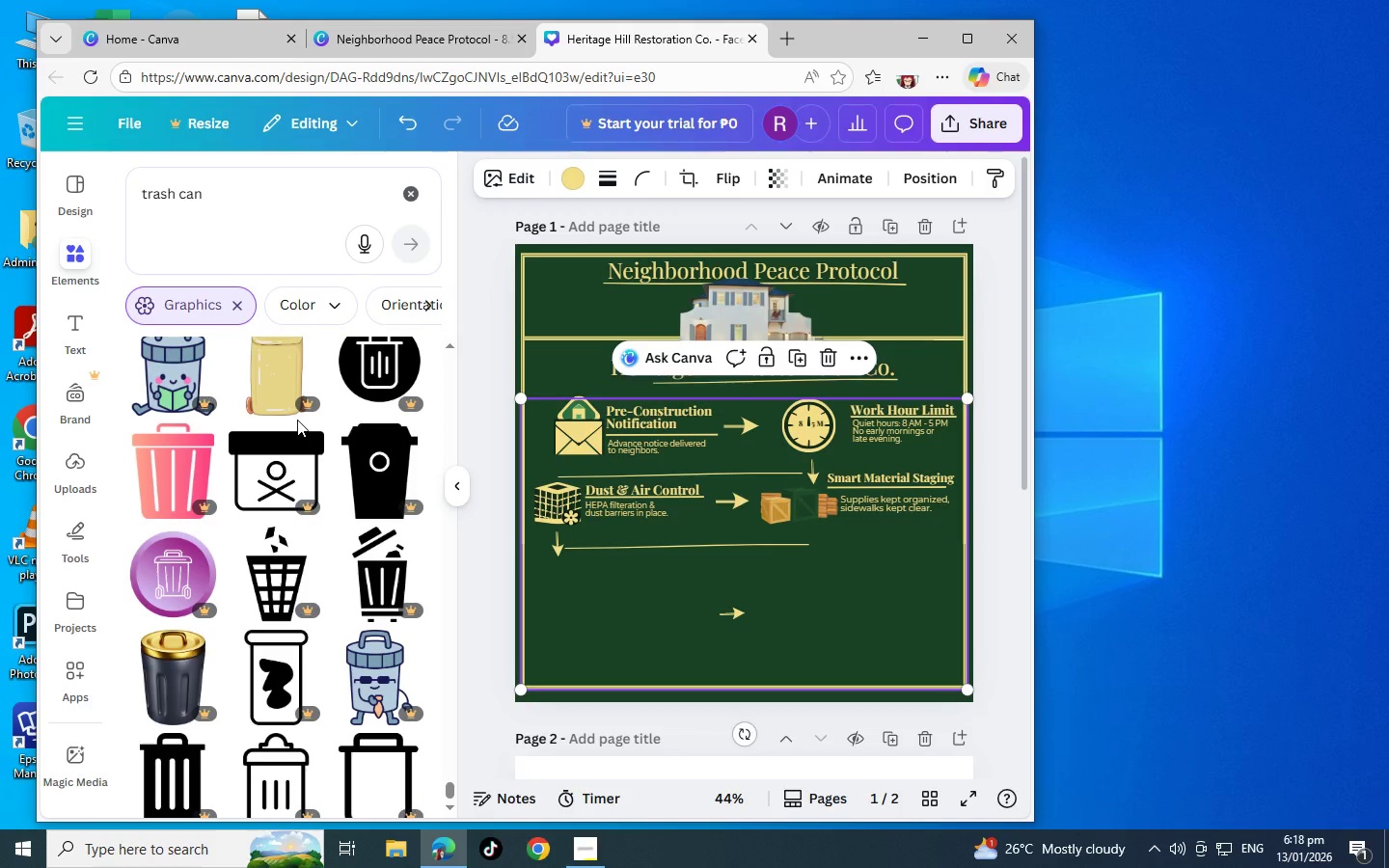 
scroll: coordinate [297, 420], scroll_direction: down, amount: 5.0
 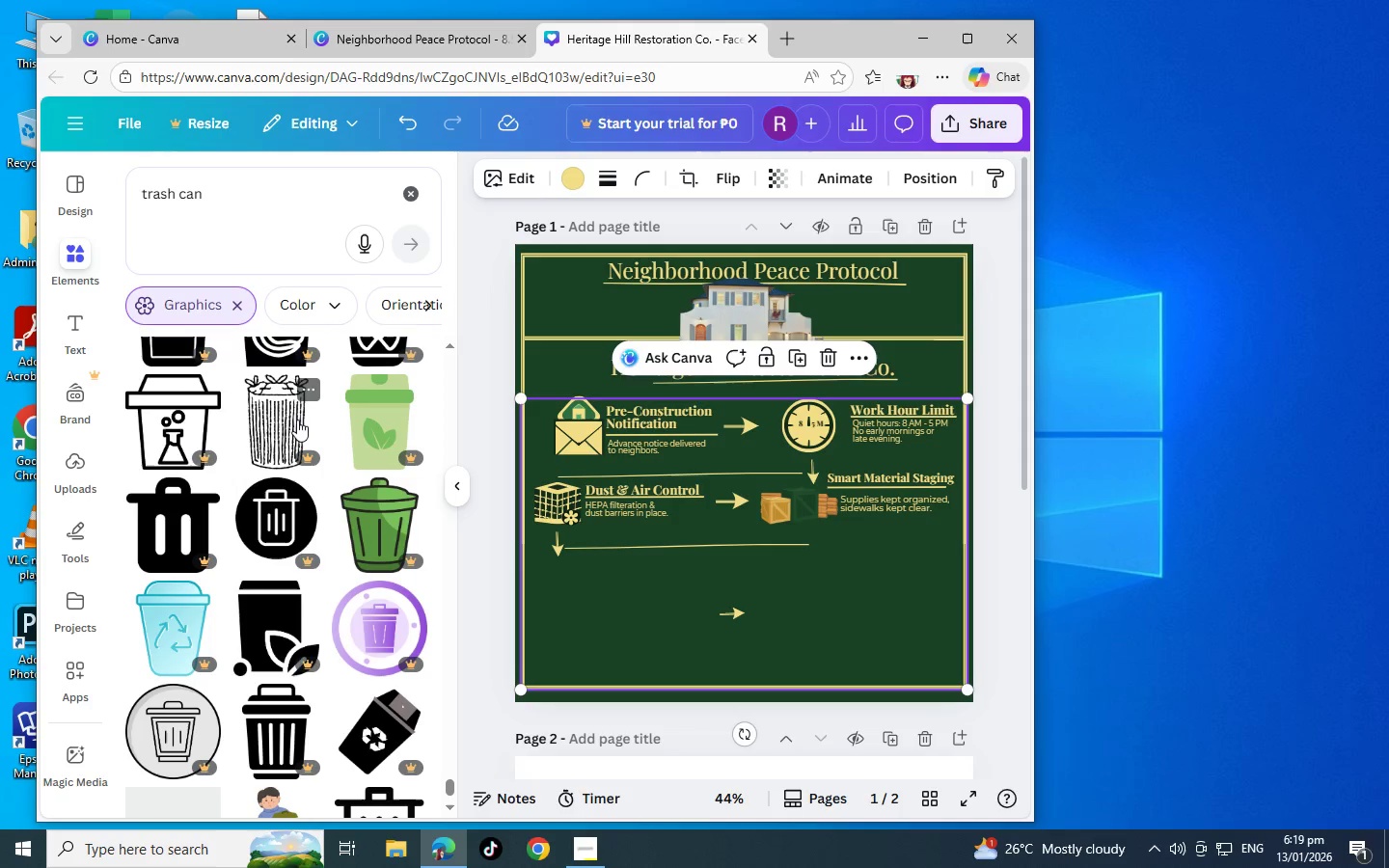 
scroll: coordinate [297, 420], scroll_direction: down, amount: 5.0
 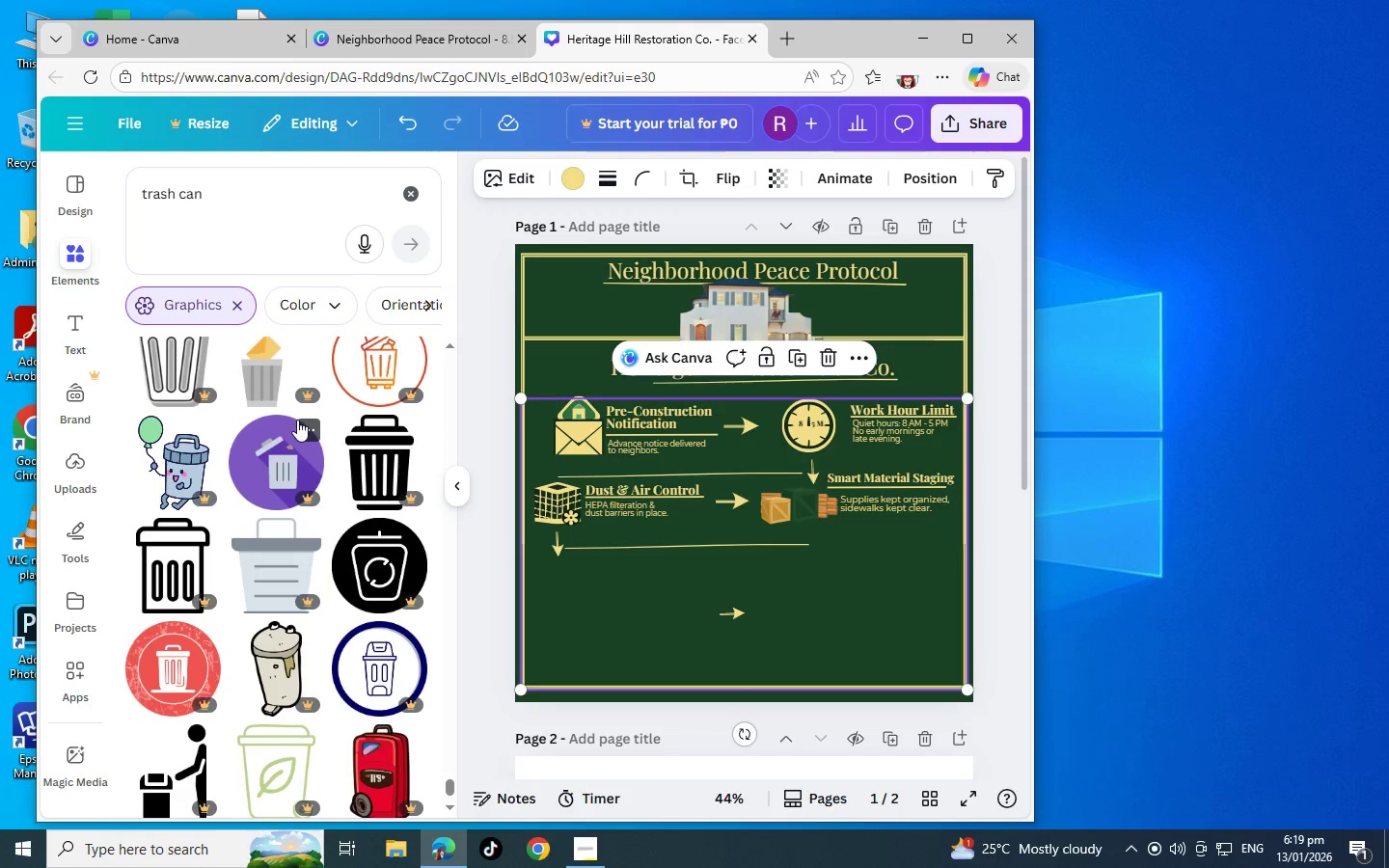 
scroll: coordinate [297, 418], scroll_direction: down, amount: 5.0
 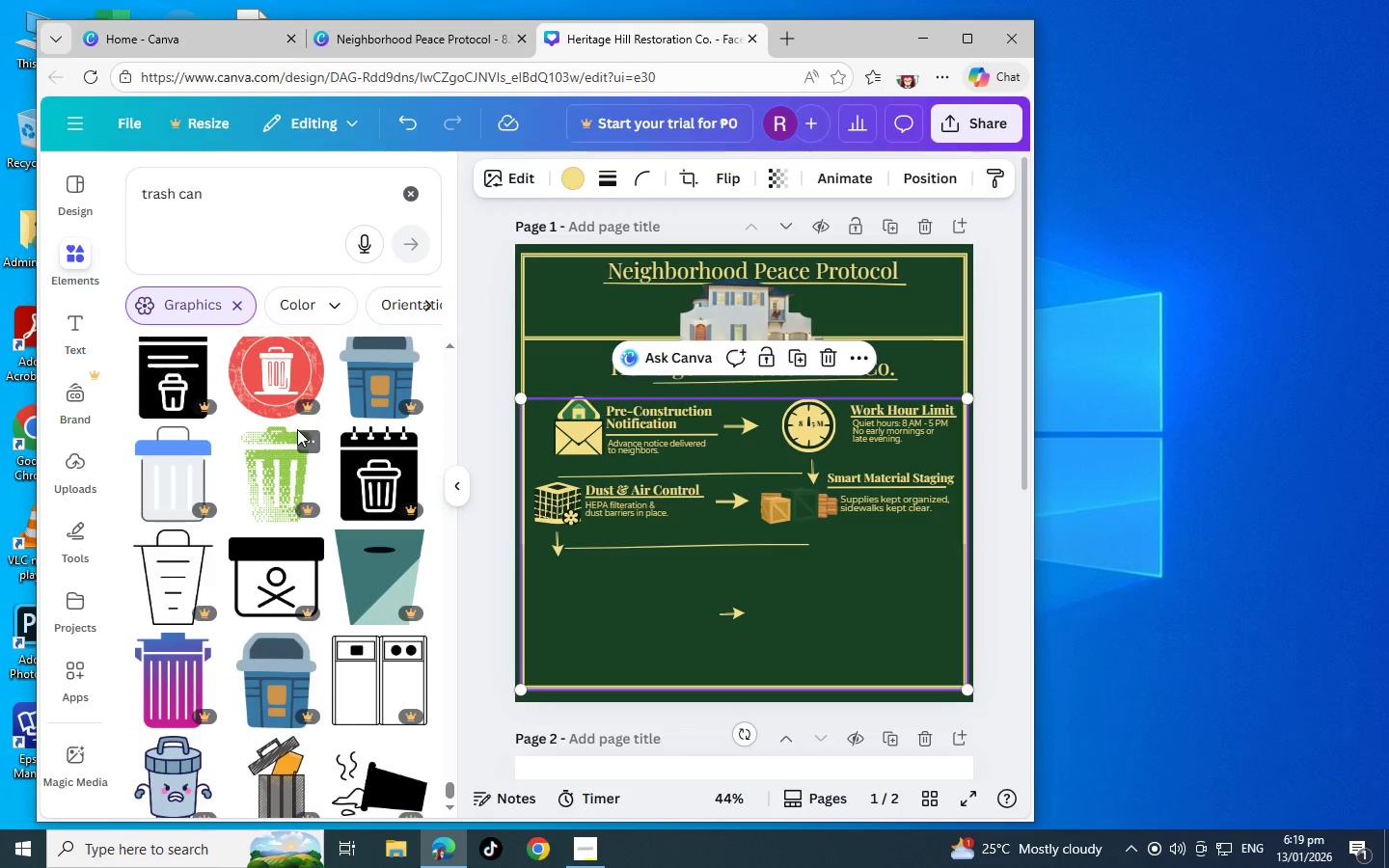 
scroll: coordinate [236, 632], scroll_direction: down, amount: 15.0
 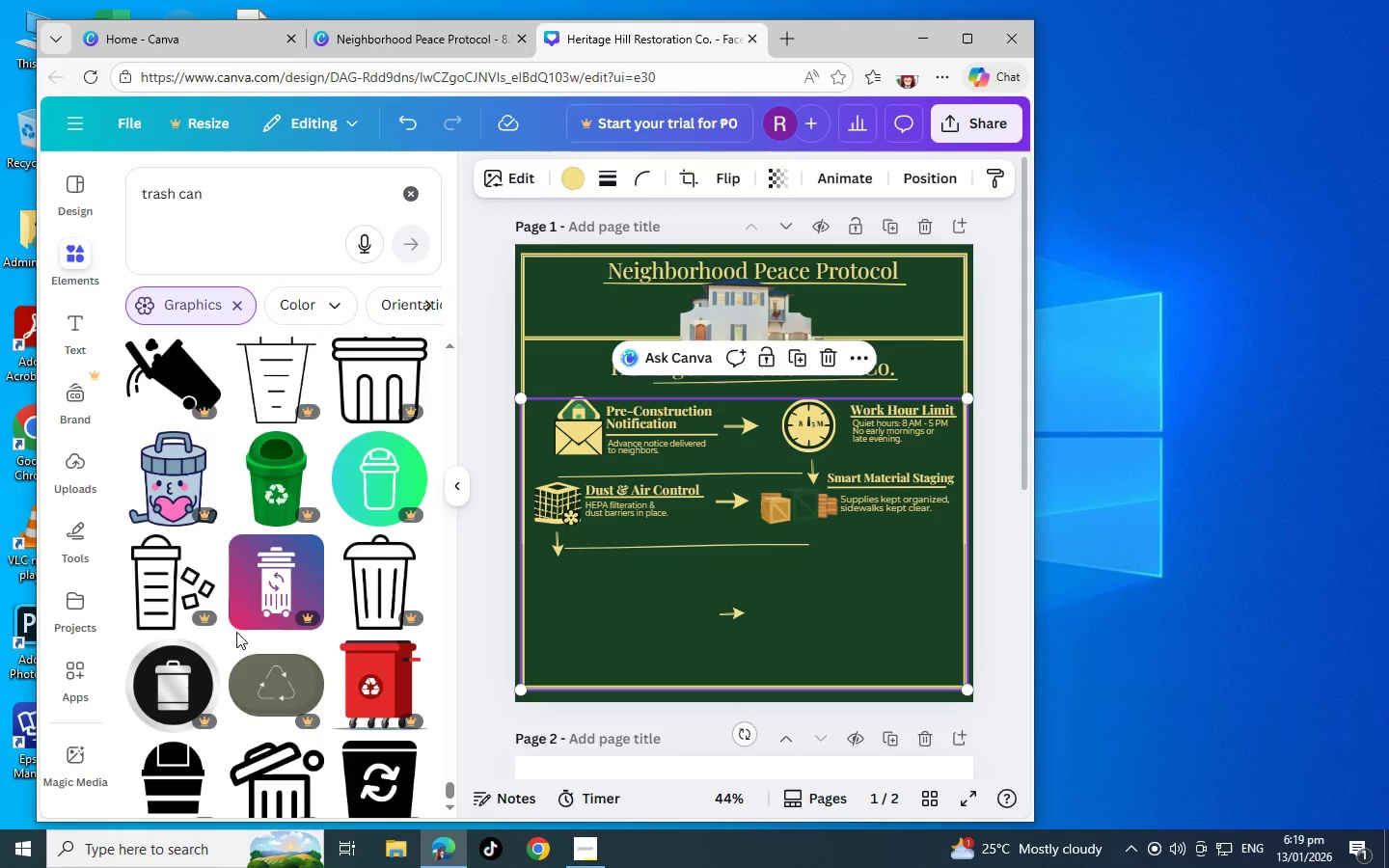 
scroll: coordinate [205, 636], scroll_direction: down, amount: 14.0
 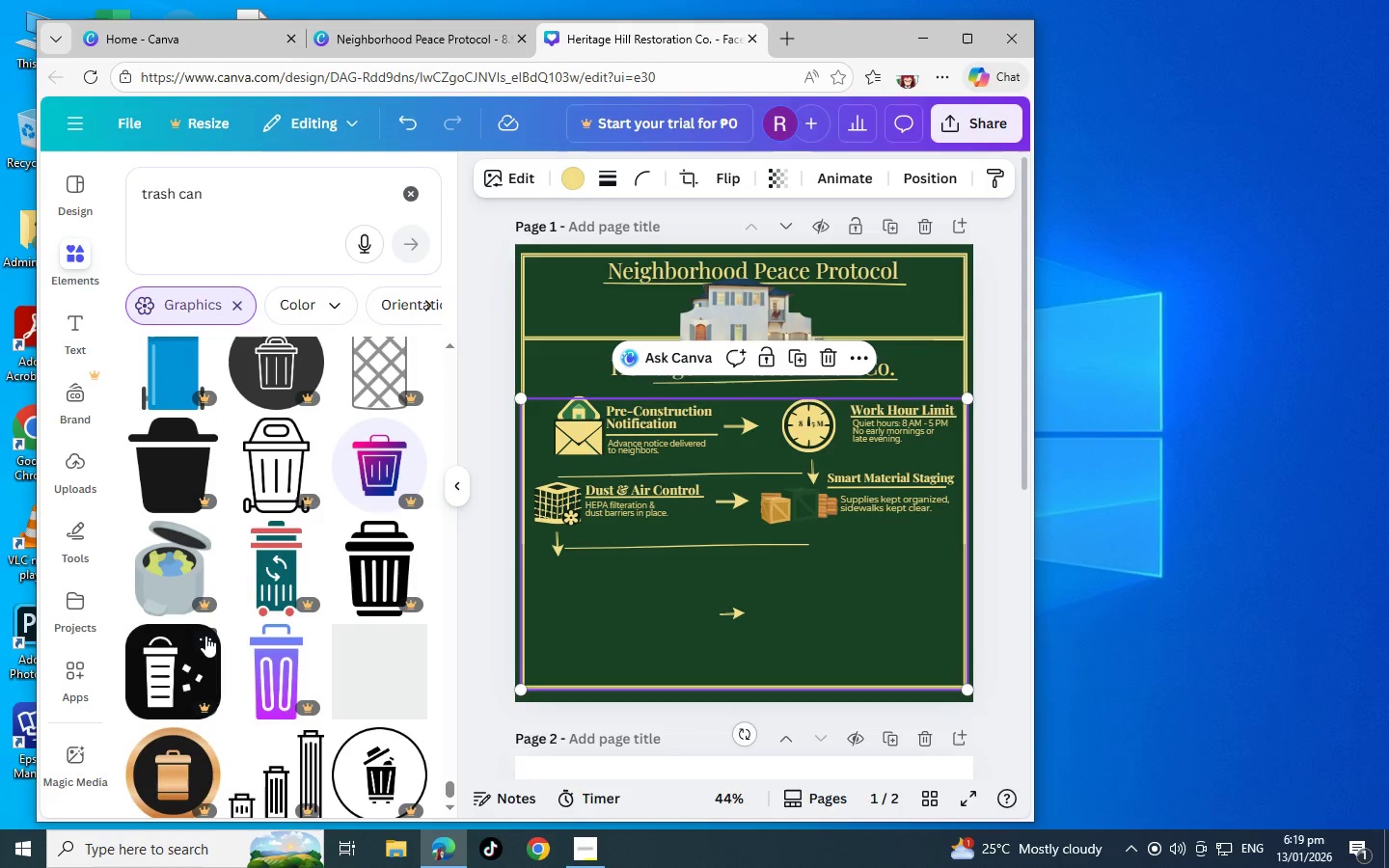 
scroll: coordinate [205, 634], scroll_direction: down, amount: 3.0
 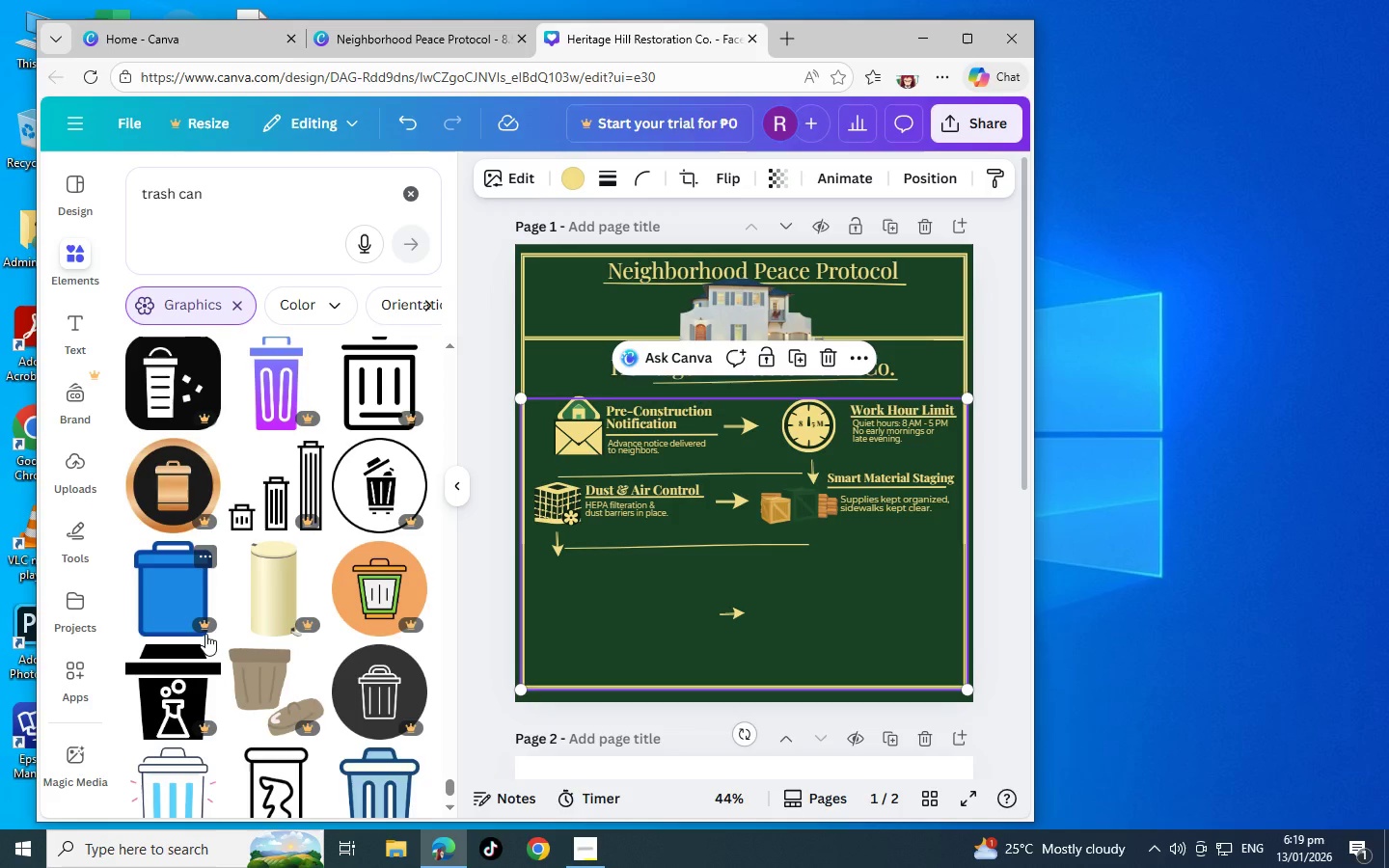 
wait(8.52)
 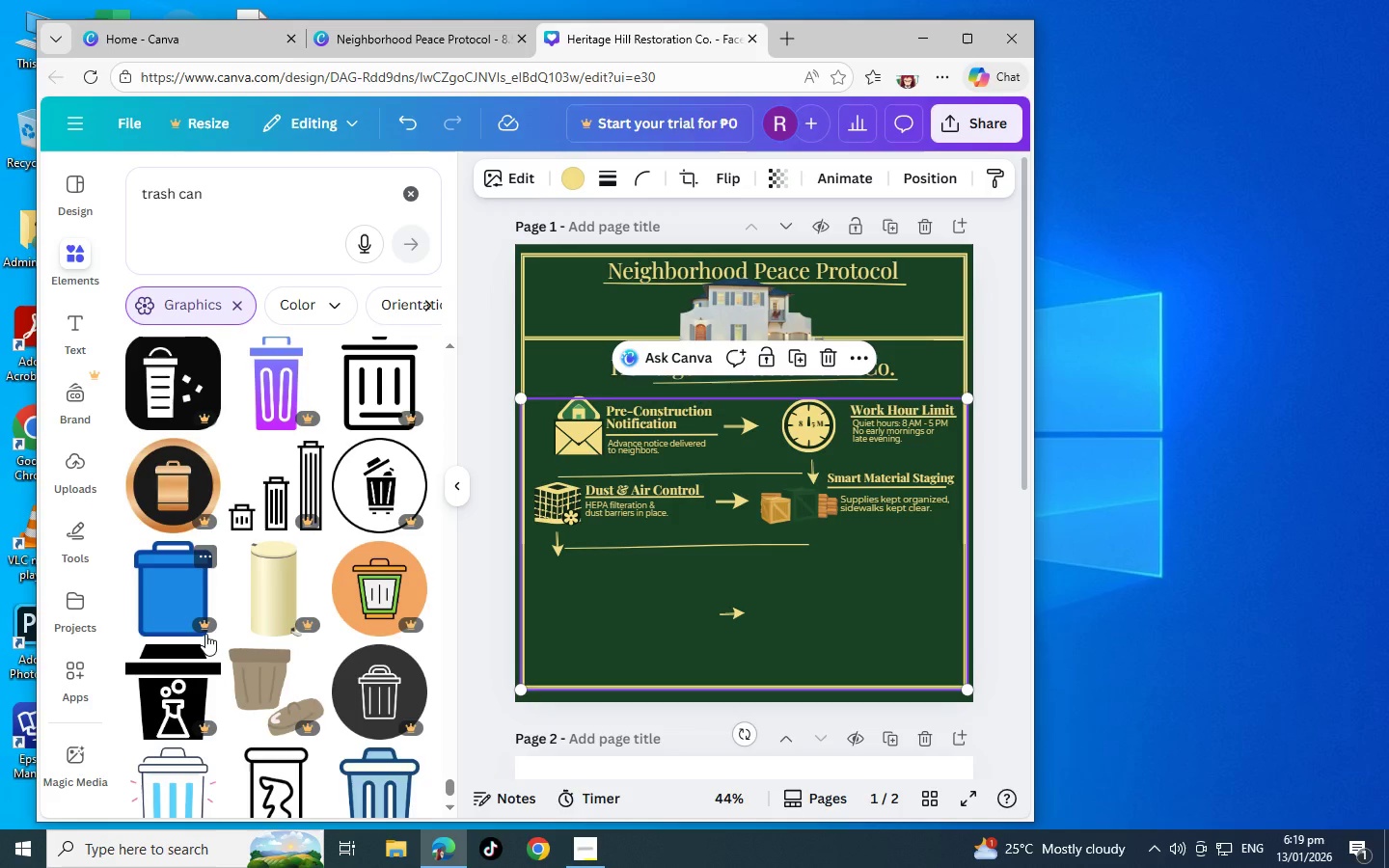 
scroll: coordinate [259, 652], scroll_direction: down, amount: 12.0
 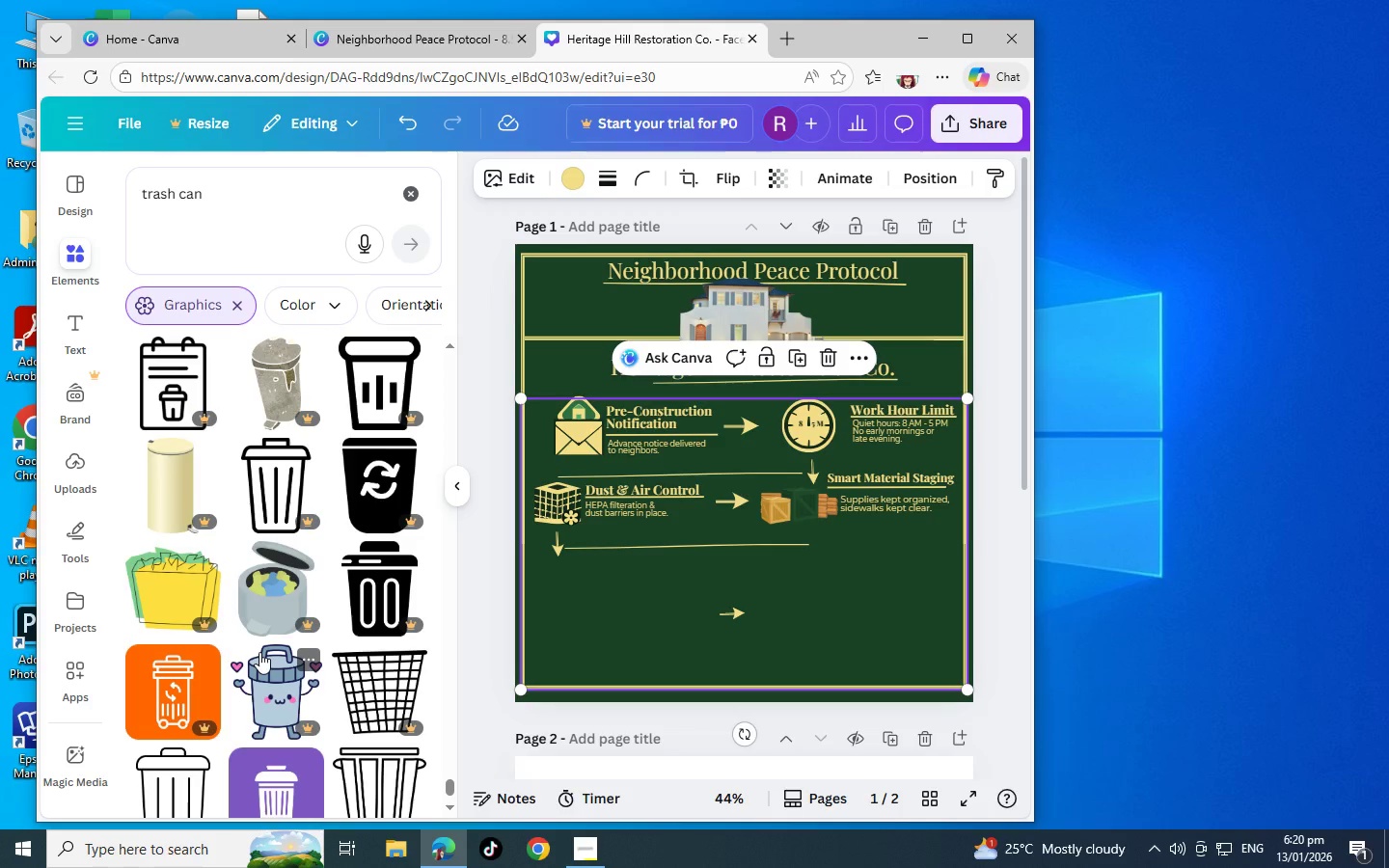 
scroll: coordinate [332, 604], scroll_direction: down, amount: 12.0
 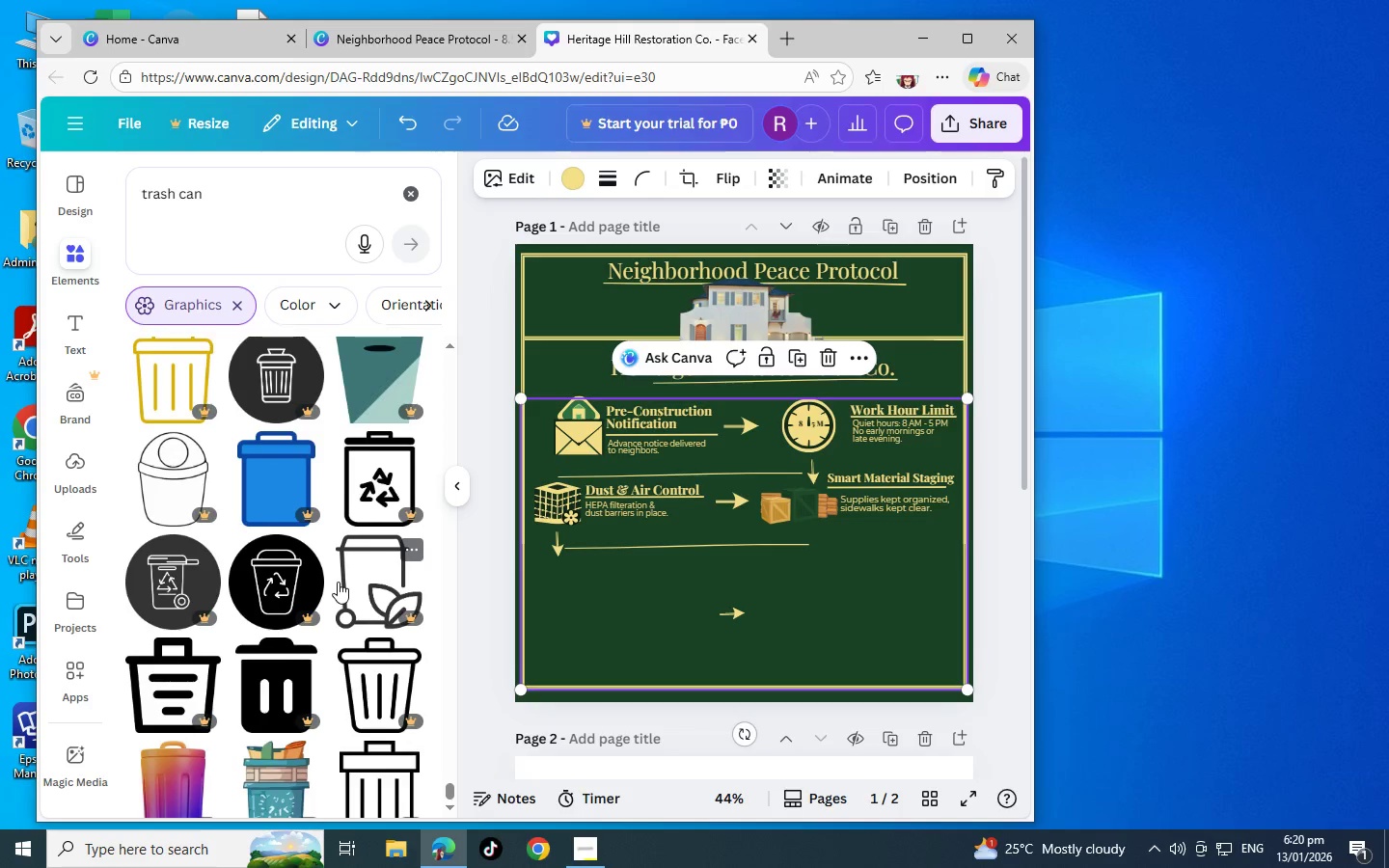 
scroll: coordinate [335, 556], scroll_direction: down, amount: 13.0
 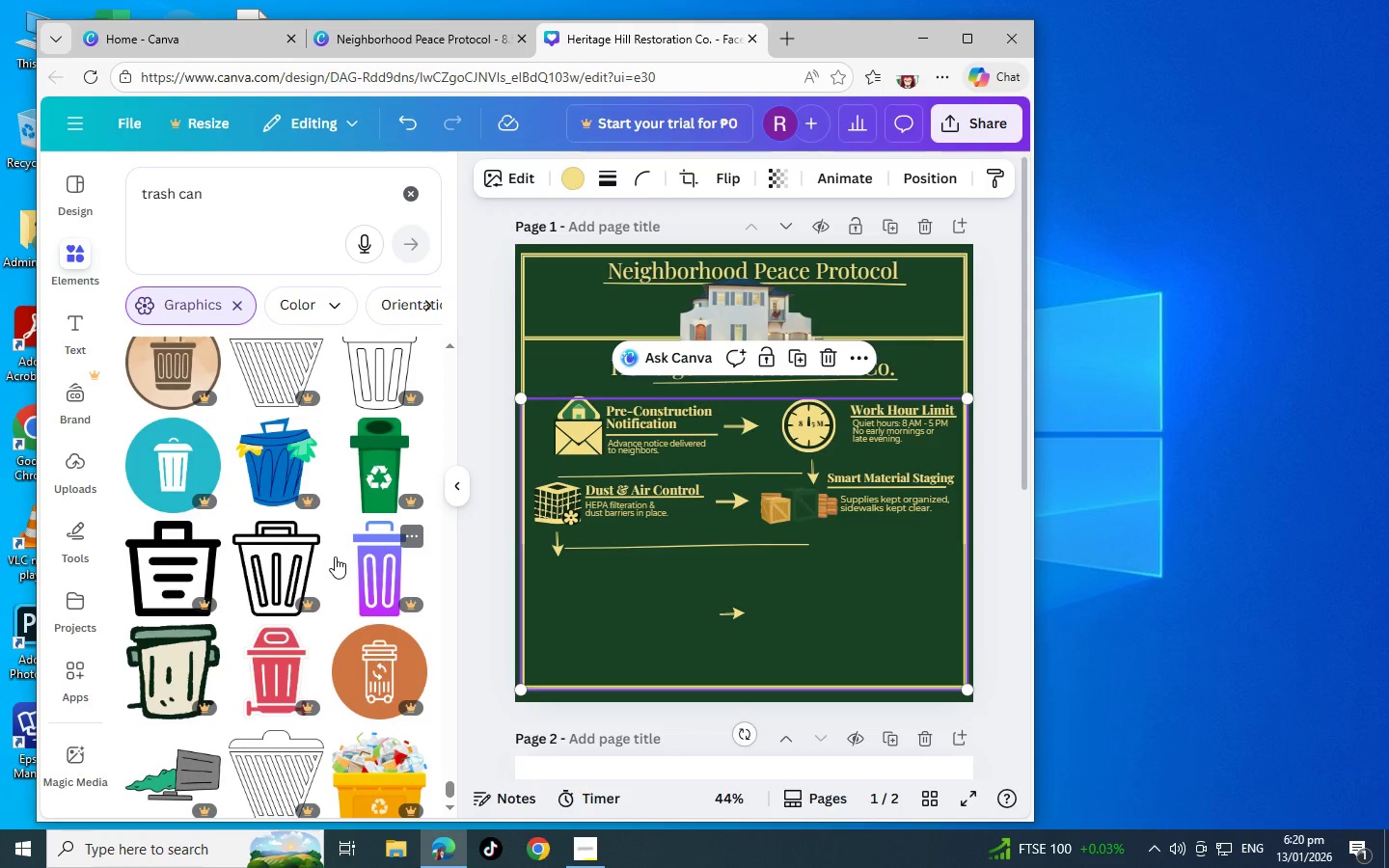 
scroll: coordinate [291, 529], scroll_direction: down, amount: 11.0
 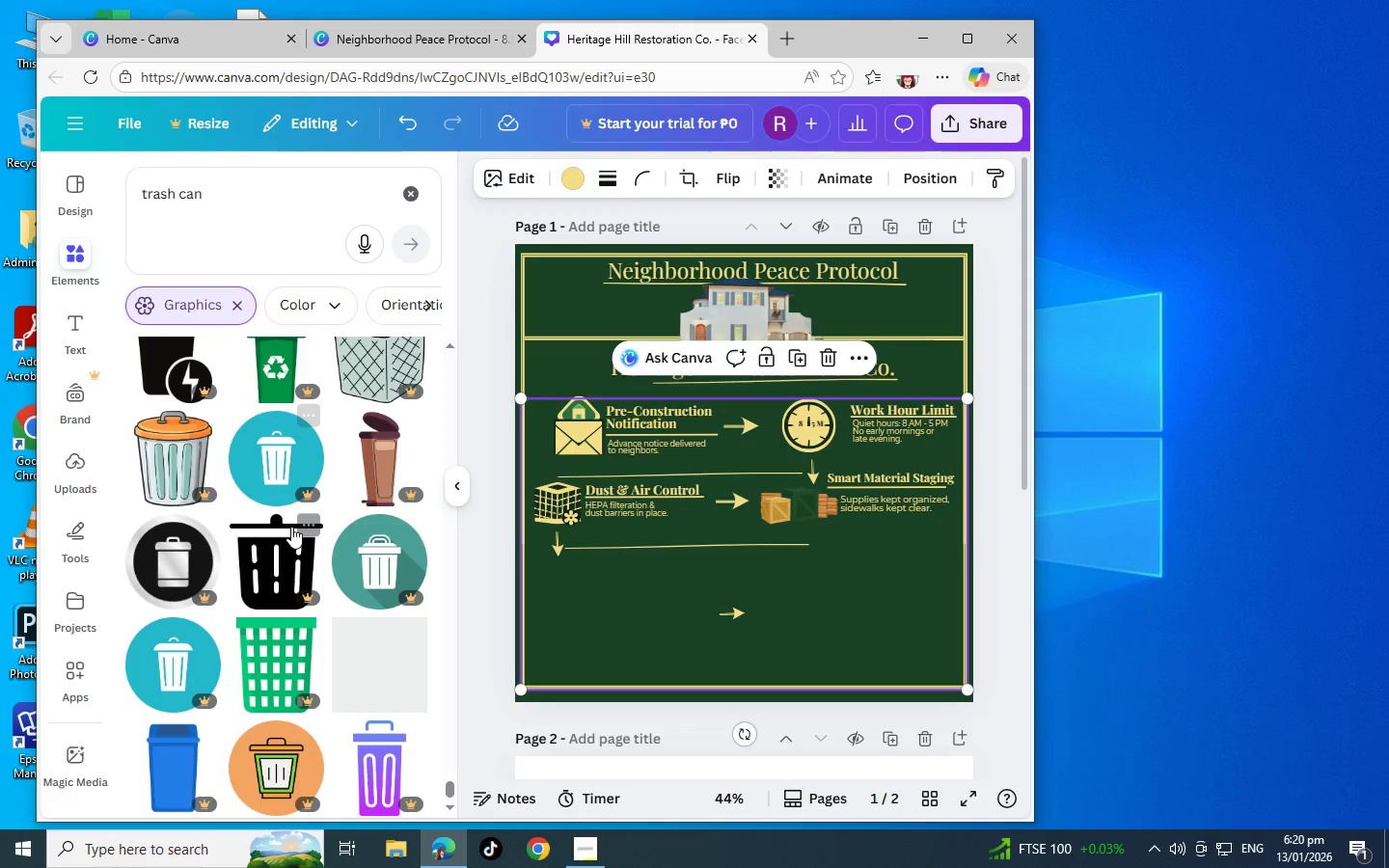 
scroll: coordinate [291, 527], scroll_direction: down, amount: 10.0
 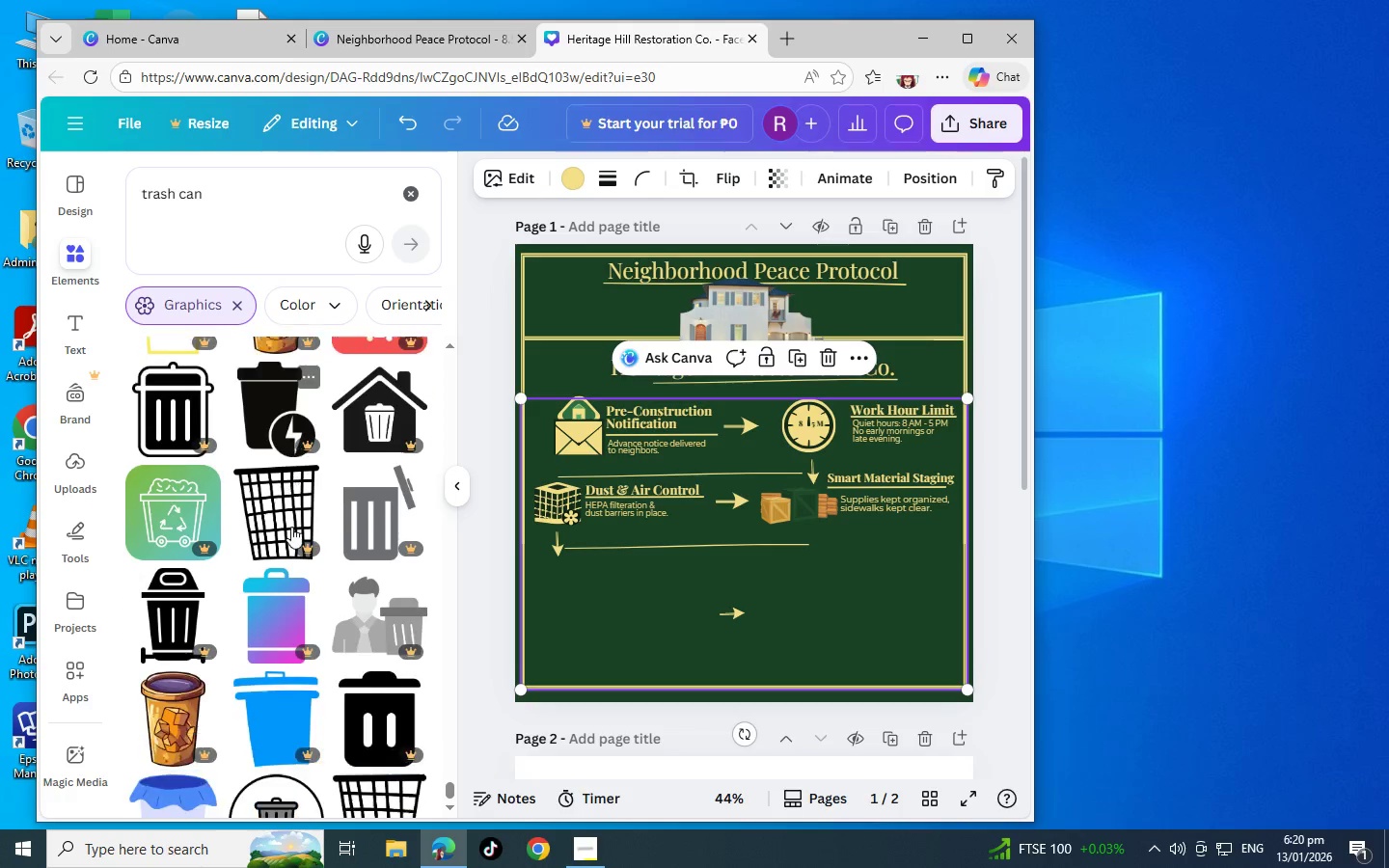 
scroll: coordinate [291, 527], scroll_direction: down, amount: 5.0
 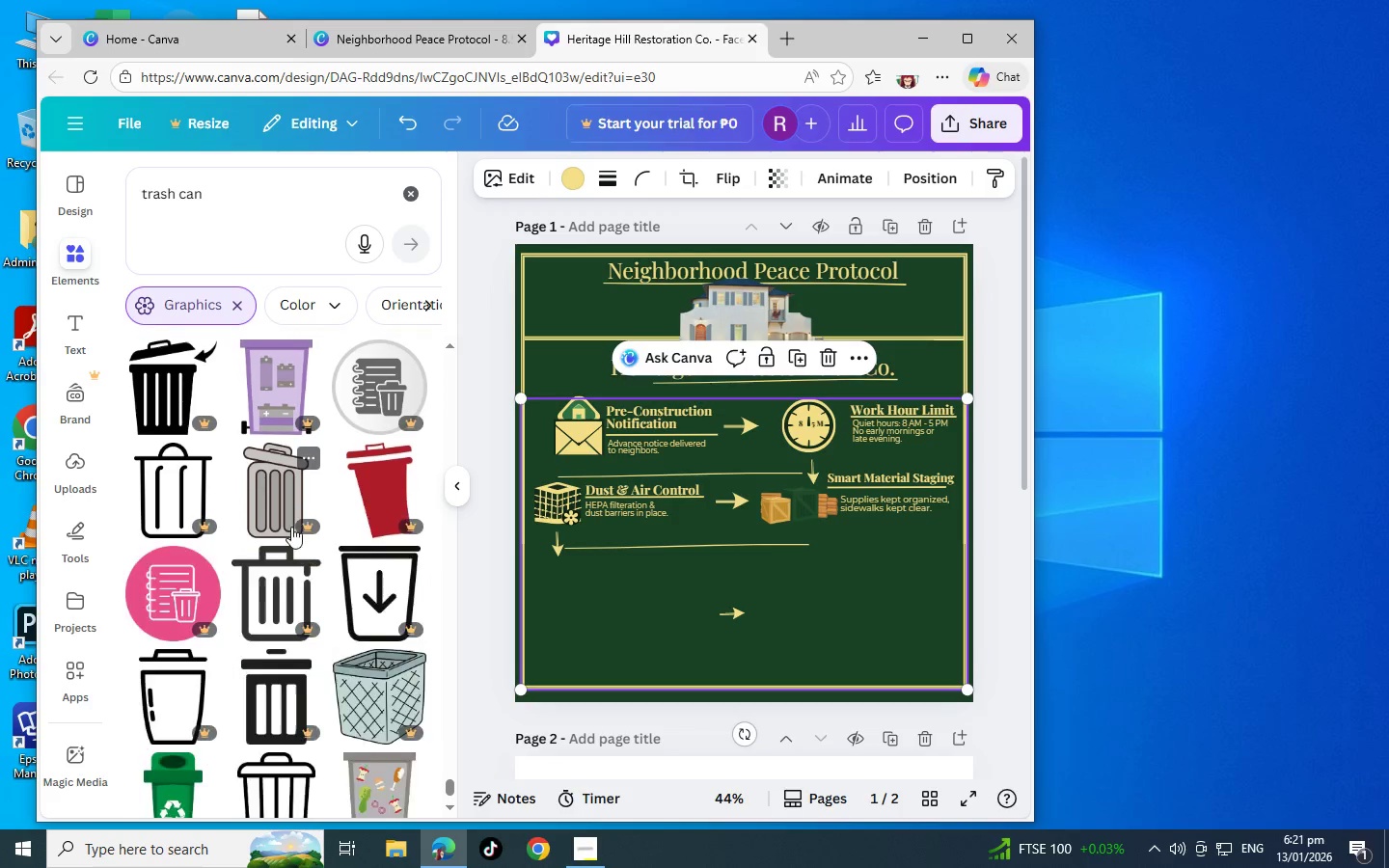 
scroll: coordinate [291, 527], scroll_direction: down, amount: 6.0
 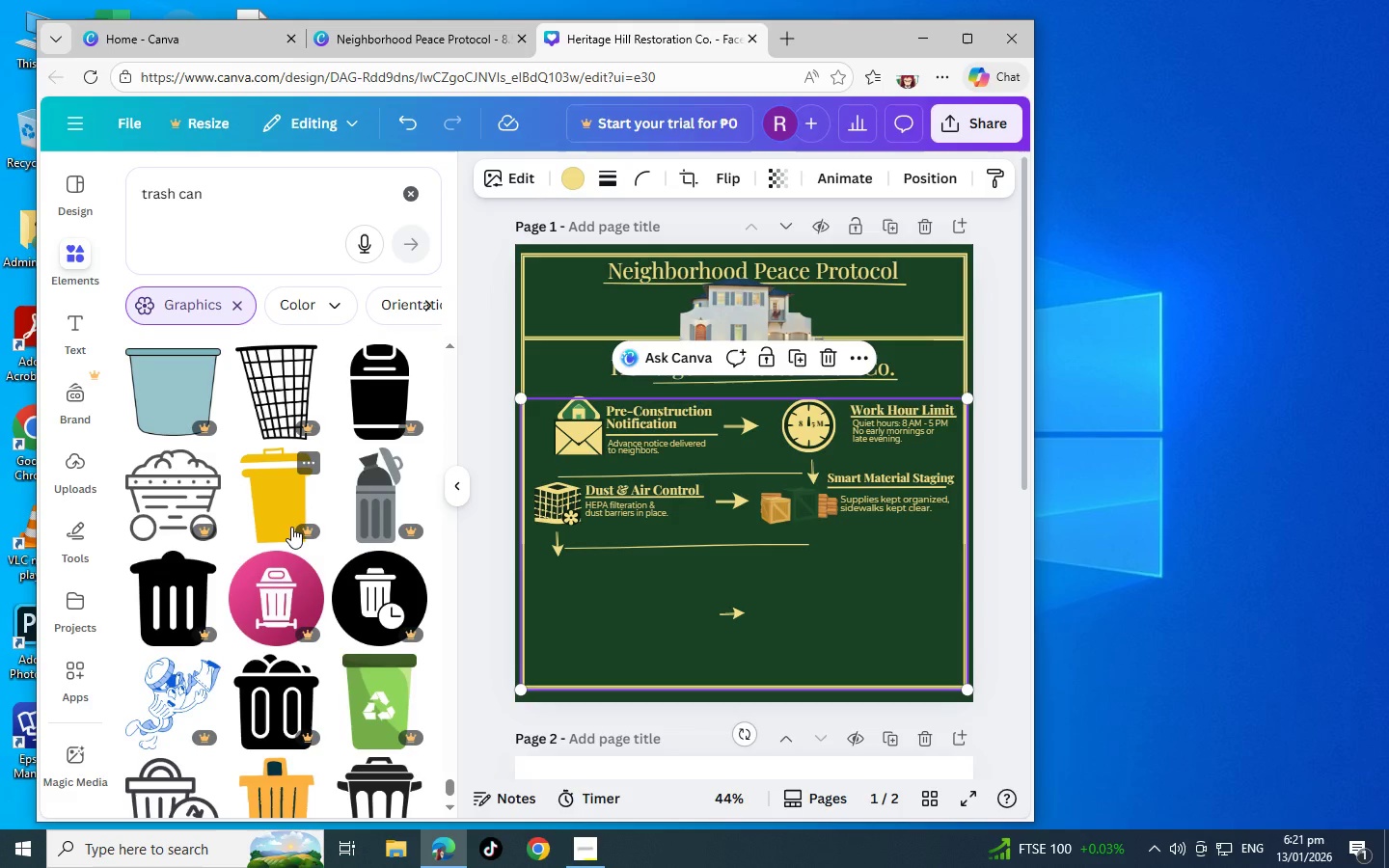 
scroll: coordinate [168, 400], scroll_direction: down, amount: 5.0
 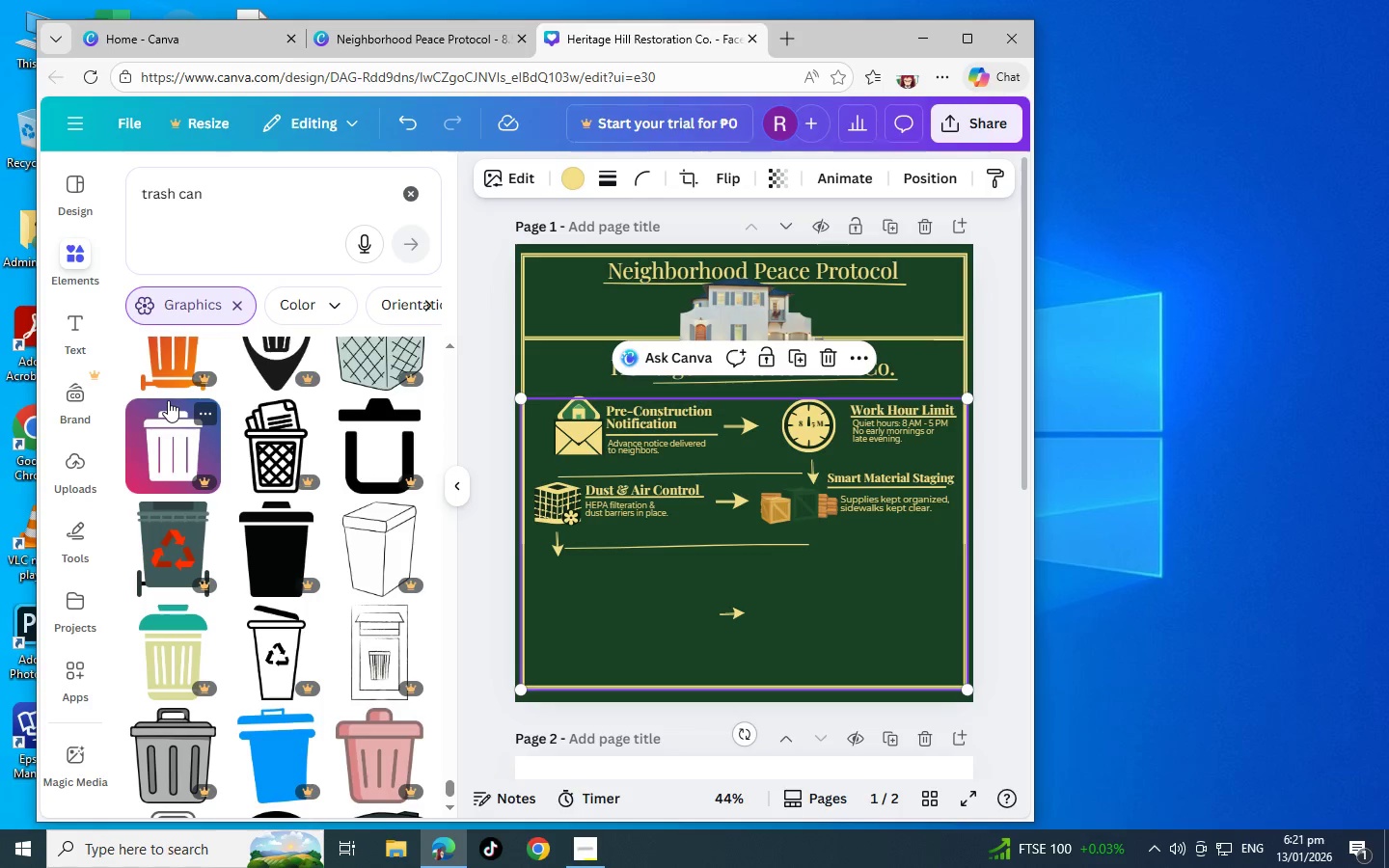 
scroll: coordinate [168, 398], scroll_direction: down, amount: 6.0
 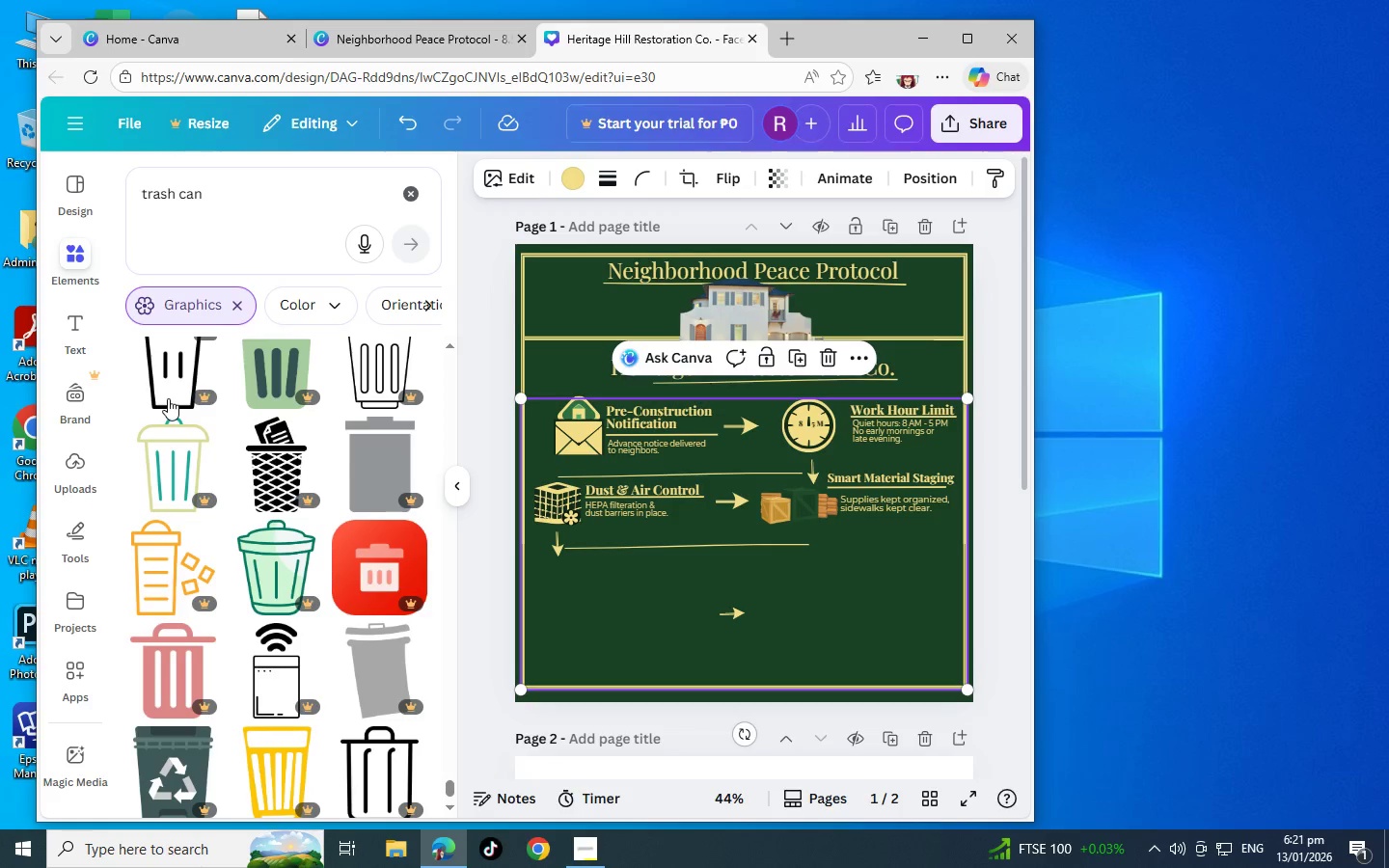 
scroll: coordinate [168, 398], scroll_direction: down, amount: 8.0
 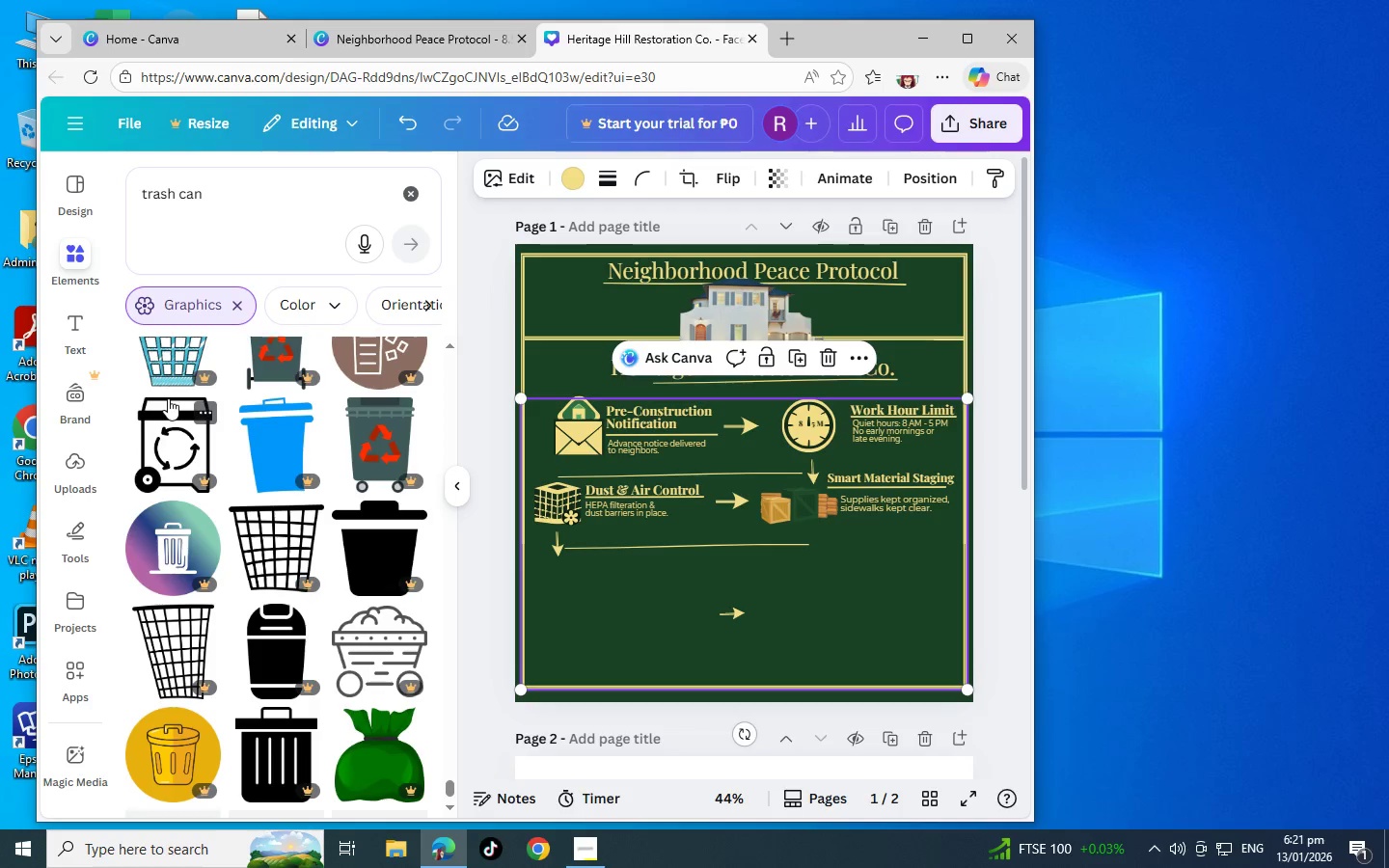 
scroll: coordinate [168, 398], scroll_direction: down, amount: 5.0
 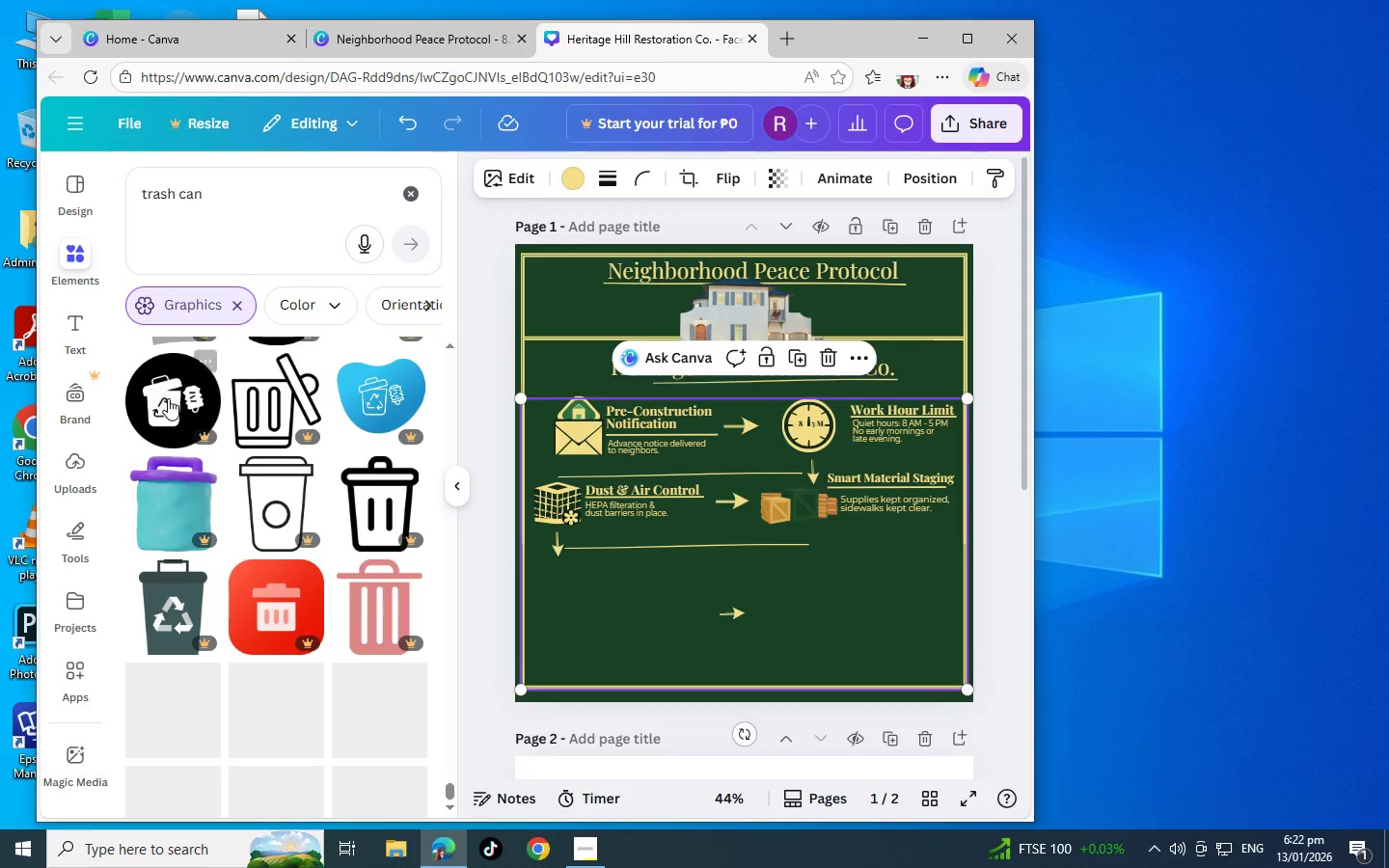 
scroll: coordinate [161, 396], scroll_direction: down, amount: 8.0
 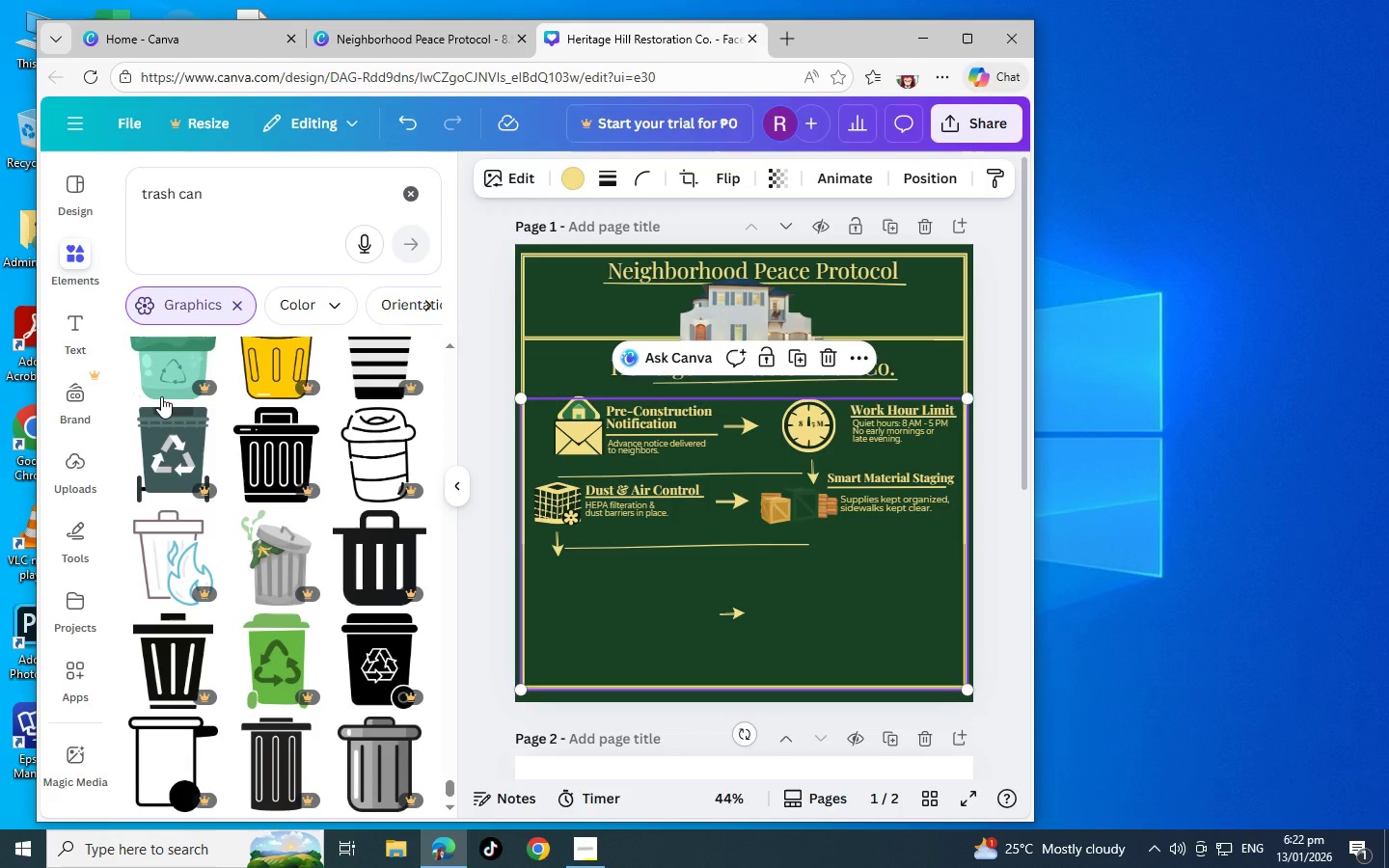 
scroll: coordinate [160, 442], scroll_direction: down, amount: 8.0
 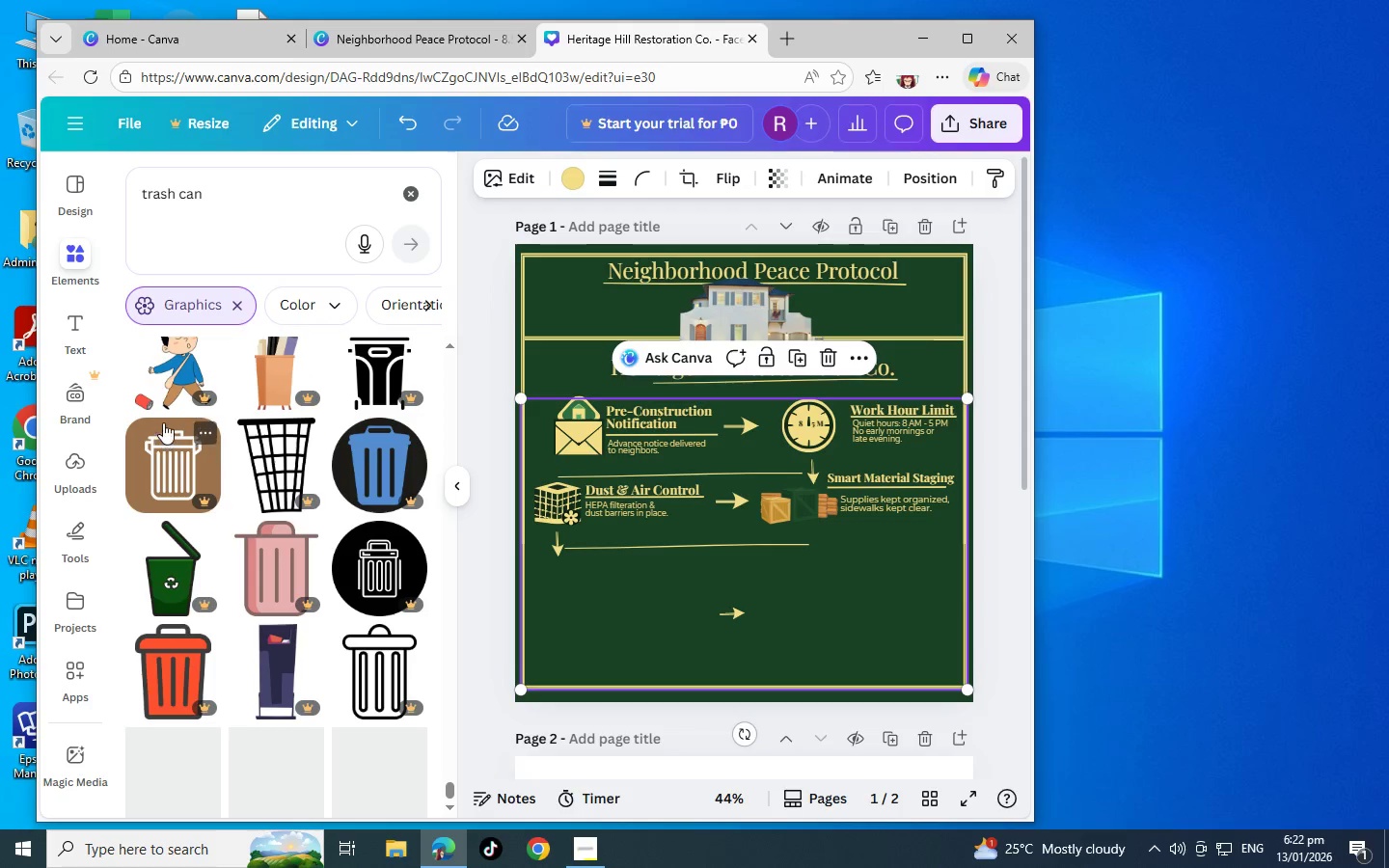 
scroll: coordinate [191, 432], scroll_direction: down, amount: 7.0
 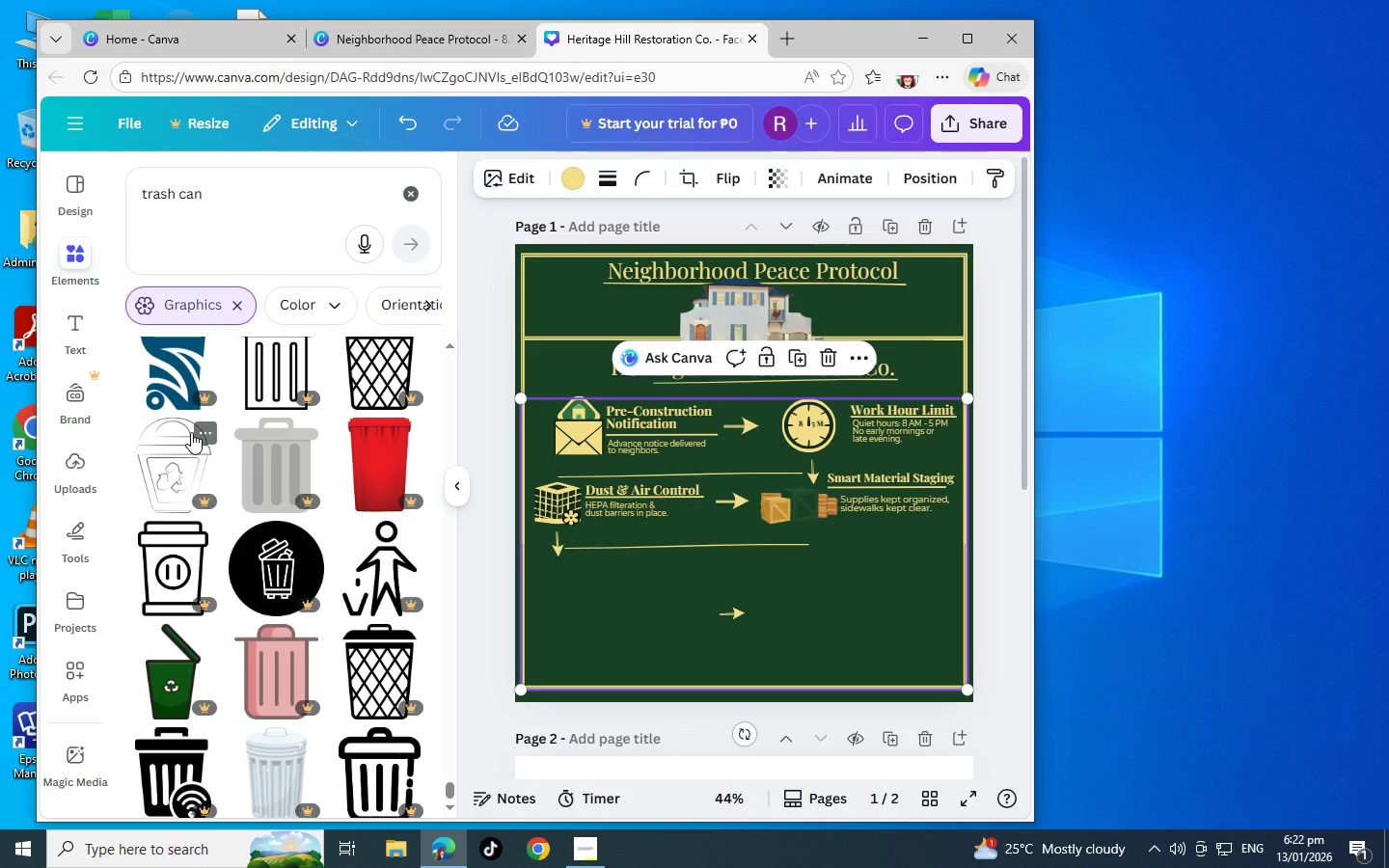 
scroll: coordinate [189, 432], scroll_direction: down, amount: 8.0
 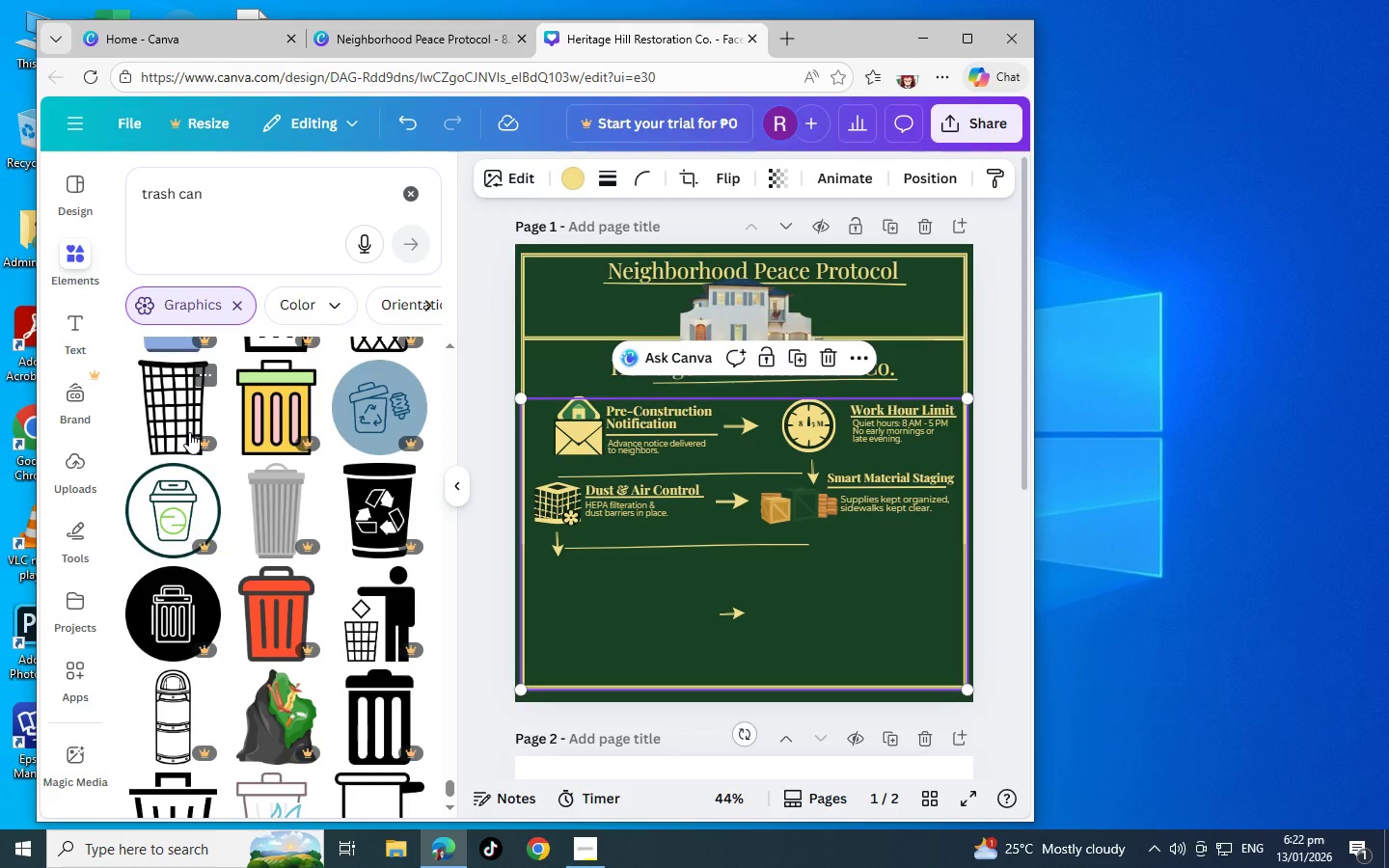 
scroll: coordinate [189, 432], scroll_direction: down, amount: 6.0
 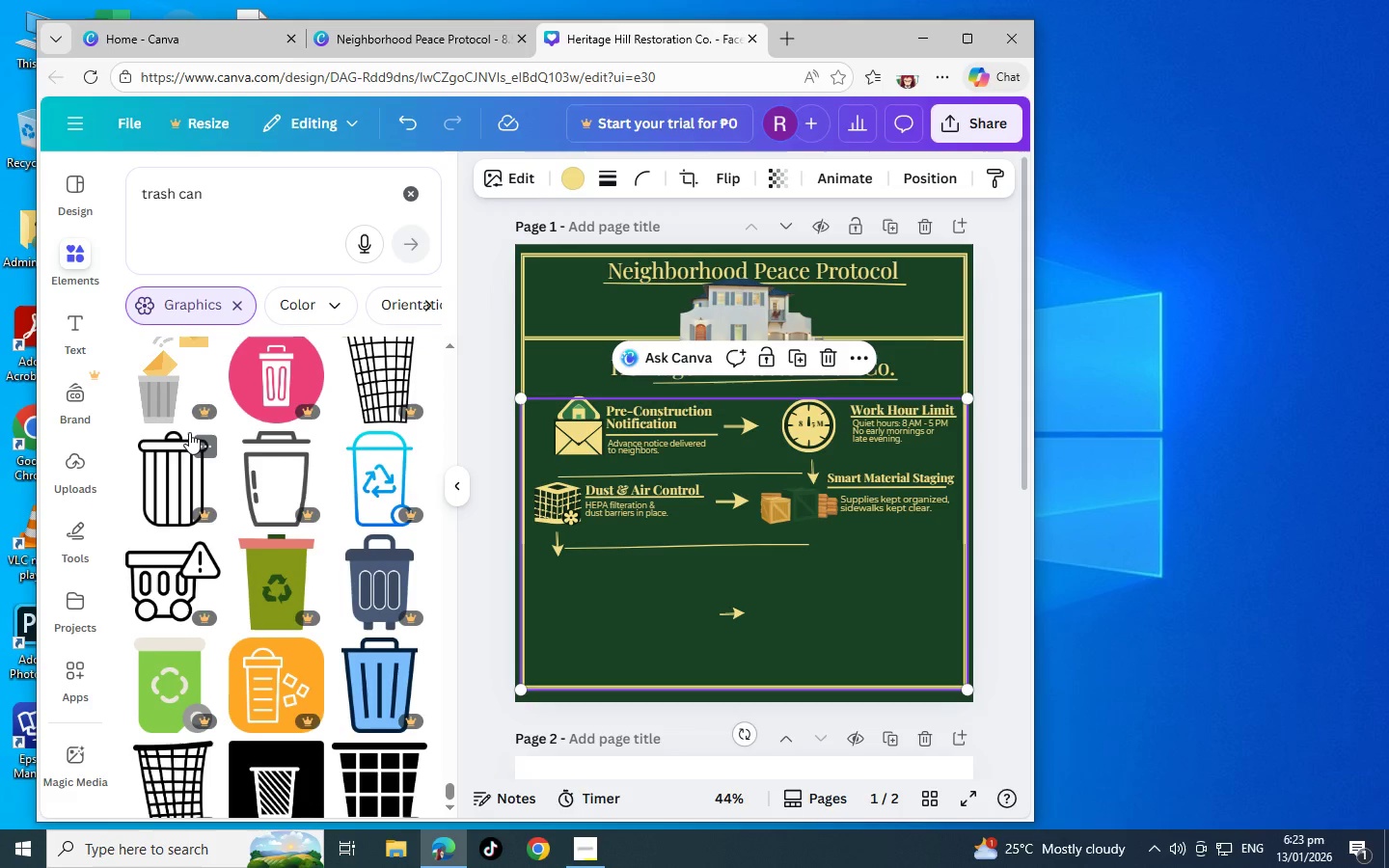 
scroll: coordinate [189, 432], scroll_direction: down, amount: 2.0
 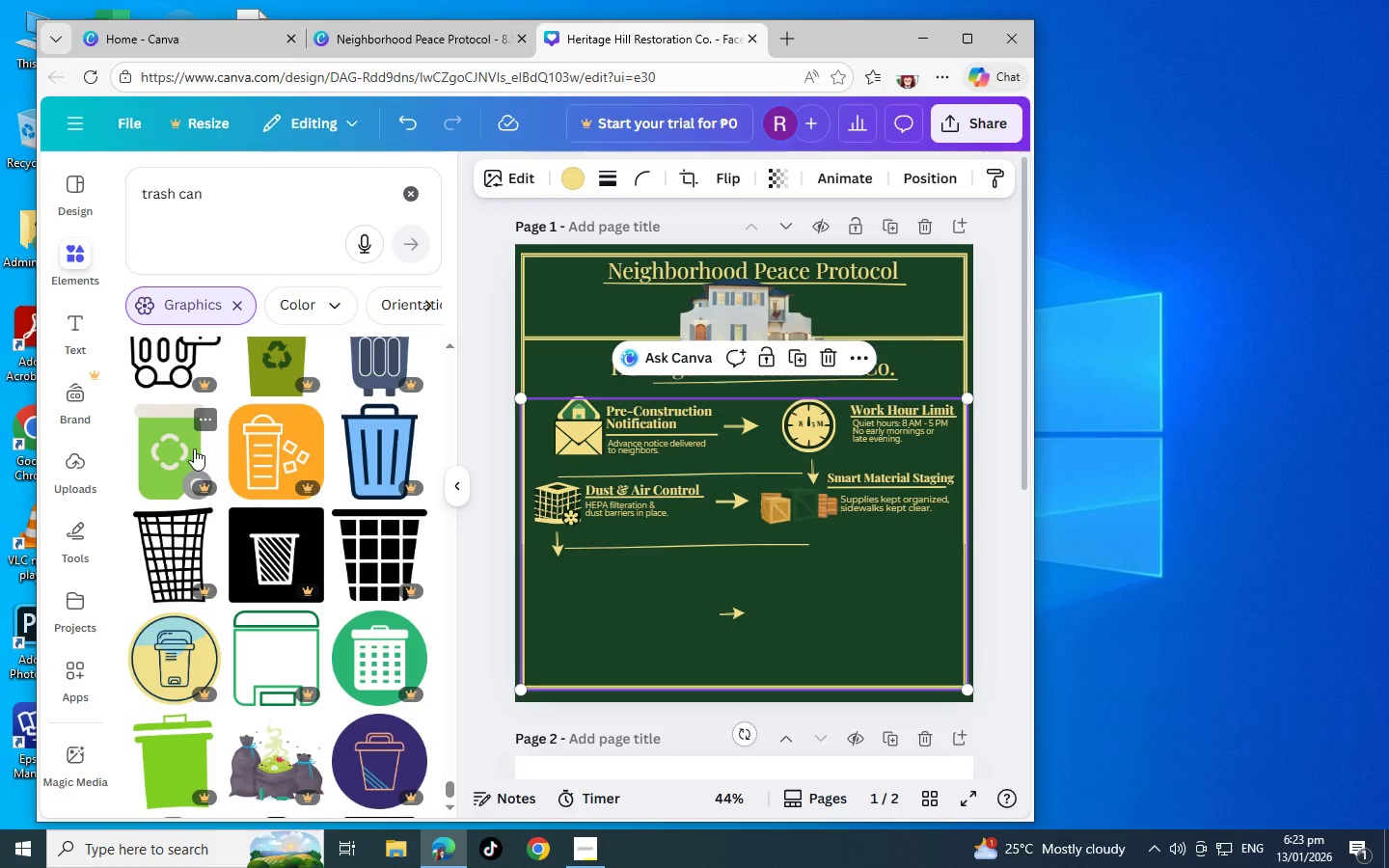 
wait(6.14)
 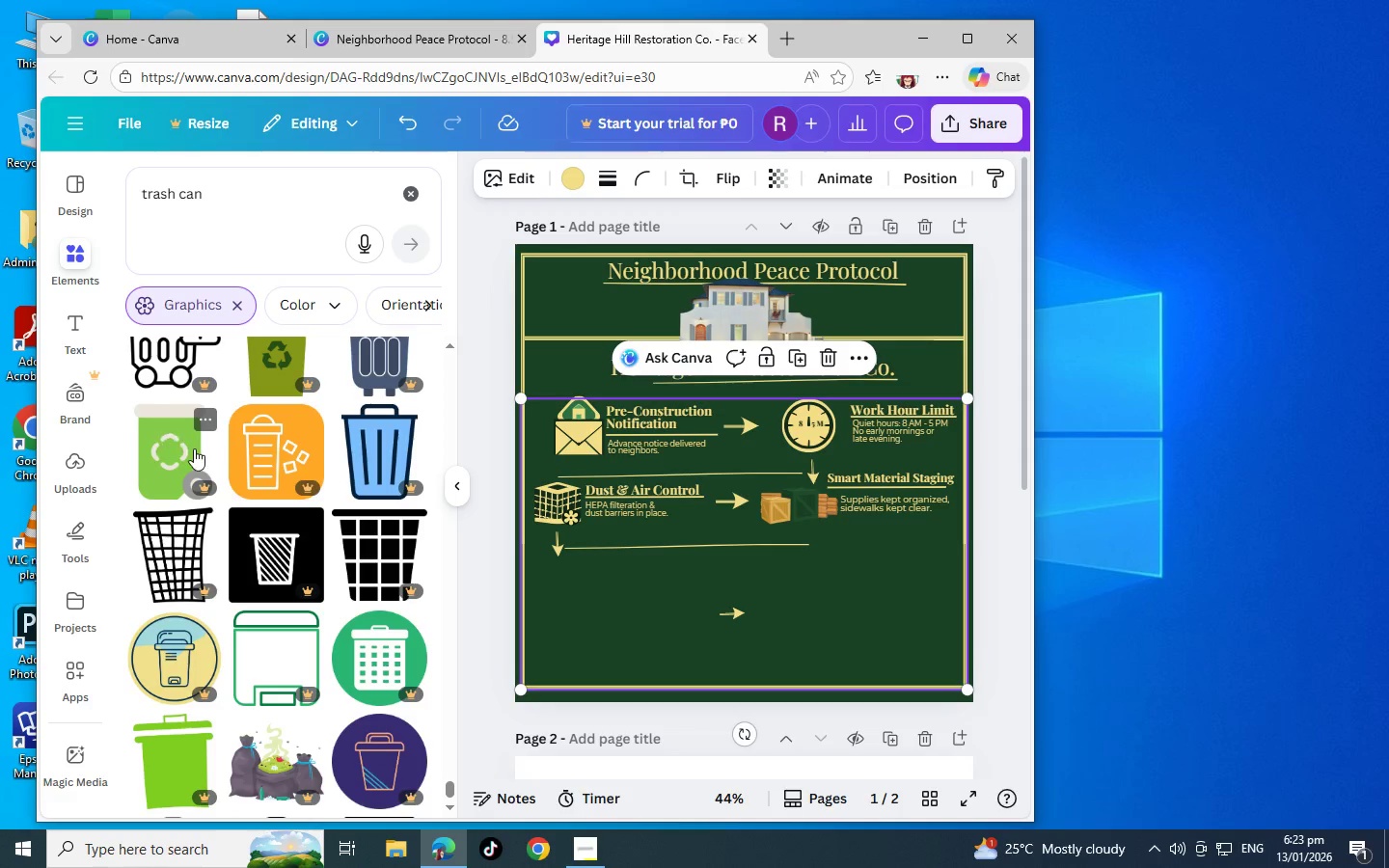 
scroll: coordinate [194, 448], scroll_direction: down, amount: 8.0
 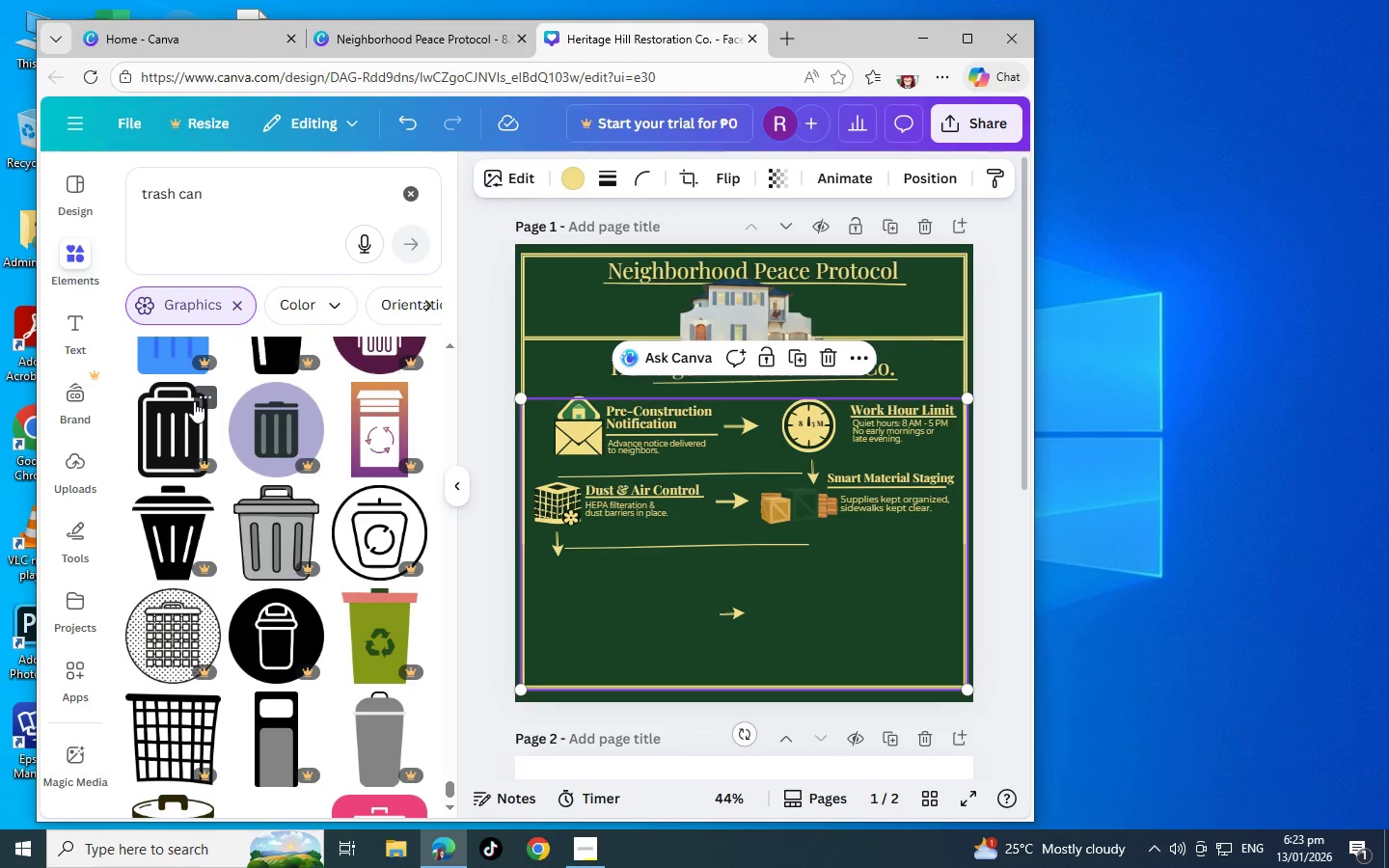 
scroll: coordinate [176, 405], scroll_direction: down, amount: 4.0
 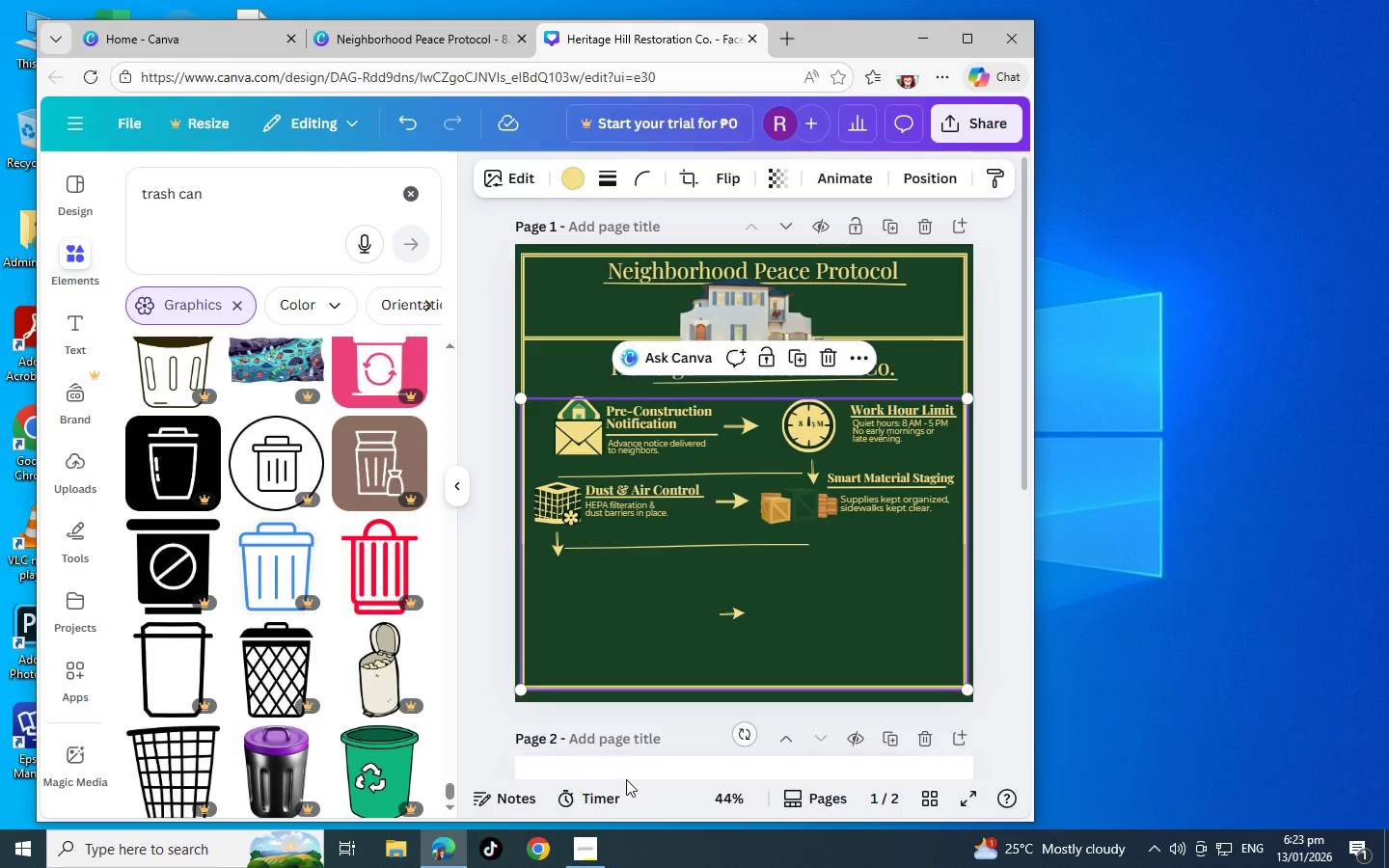 
left_click([586, 852])